 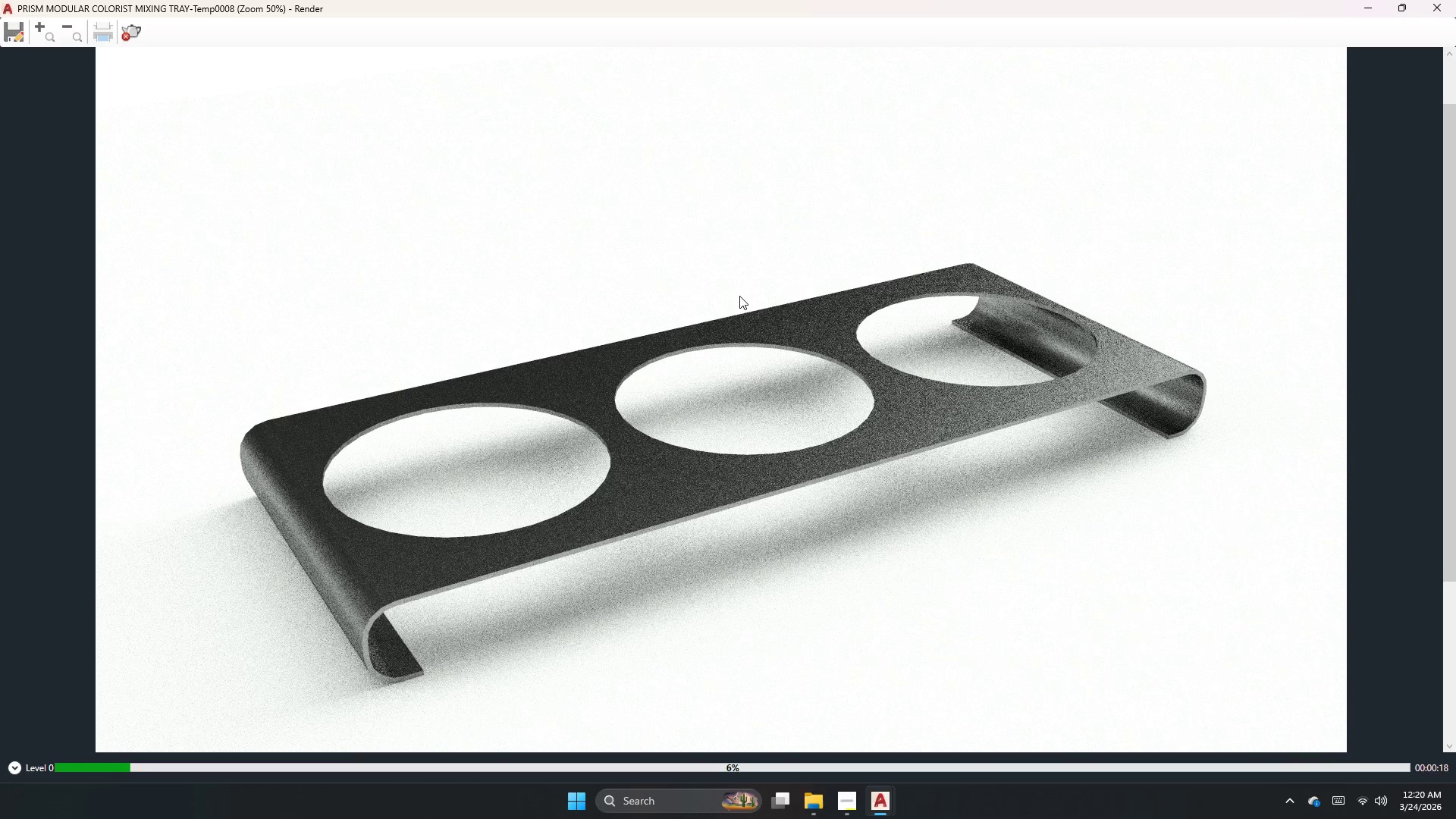 
scroll: coordinate [707, 303], scroll_direction: none, amount: 0.0
 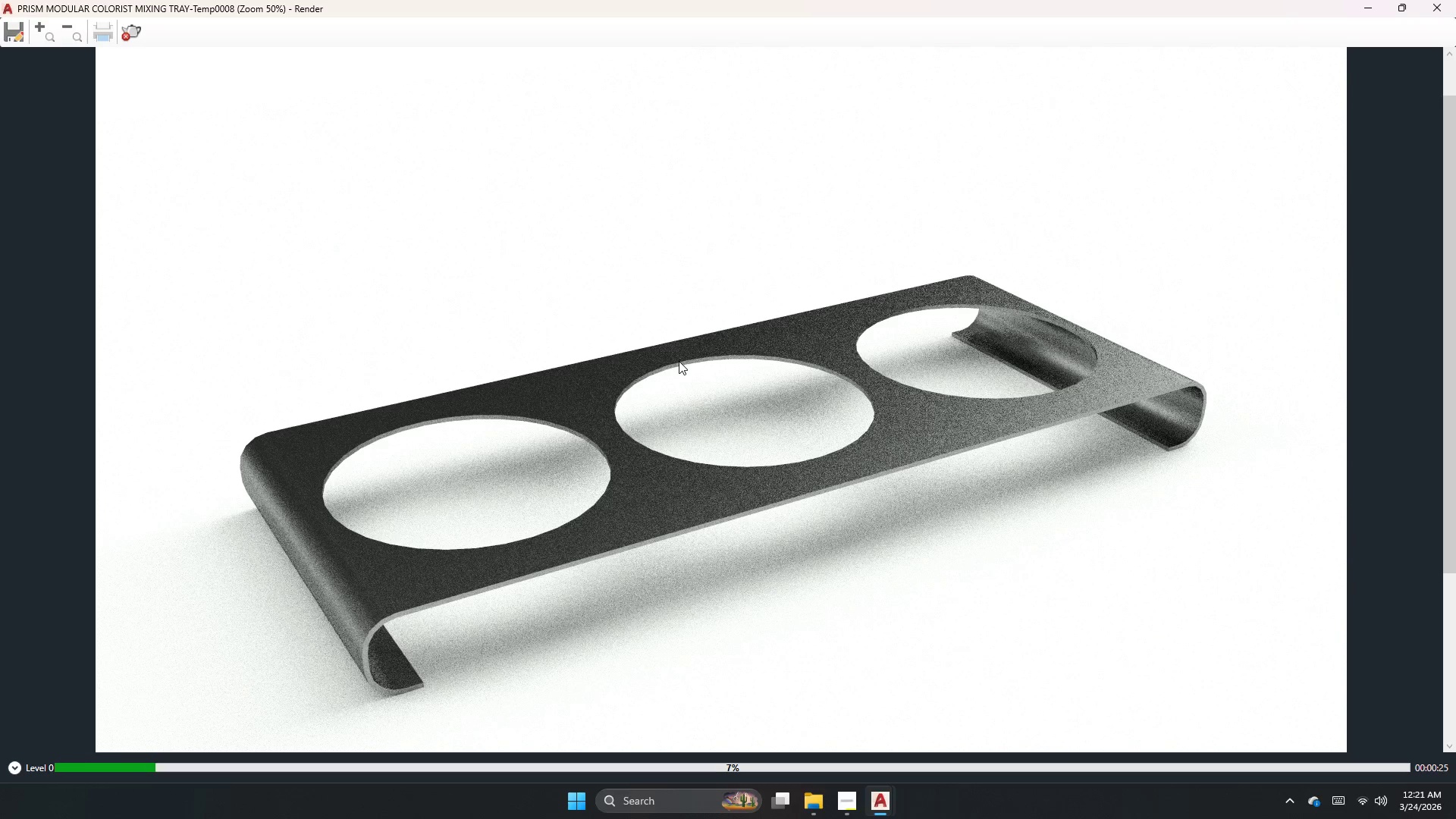 
left_click_drag(start_coordinate=[670, 486], to_coordinate=[386, 592])
 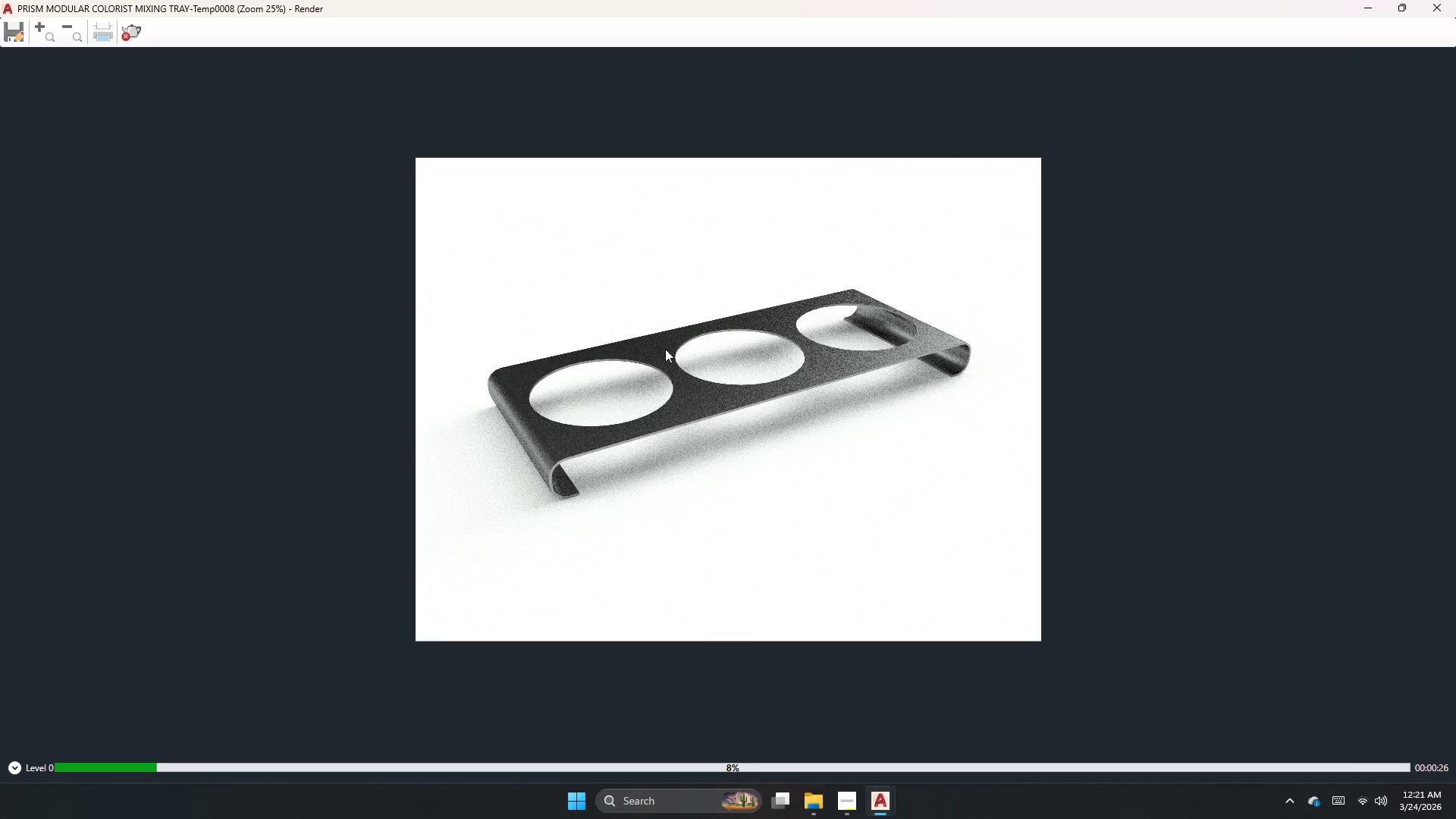 
scroll: coordinate [679, 361], scroll_direction: down, amount: 1.0
 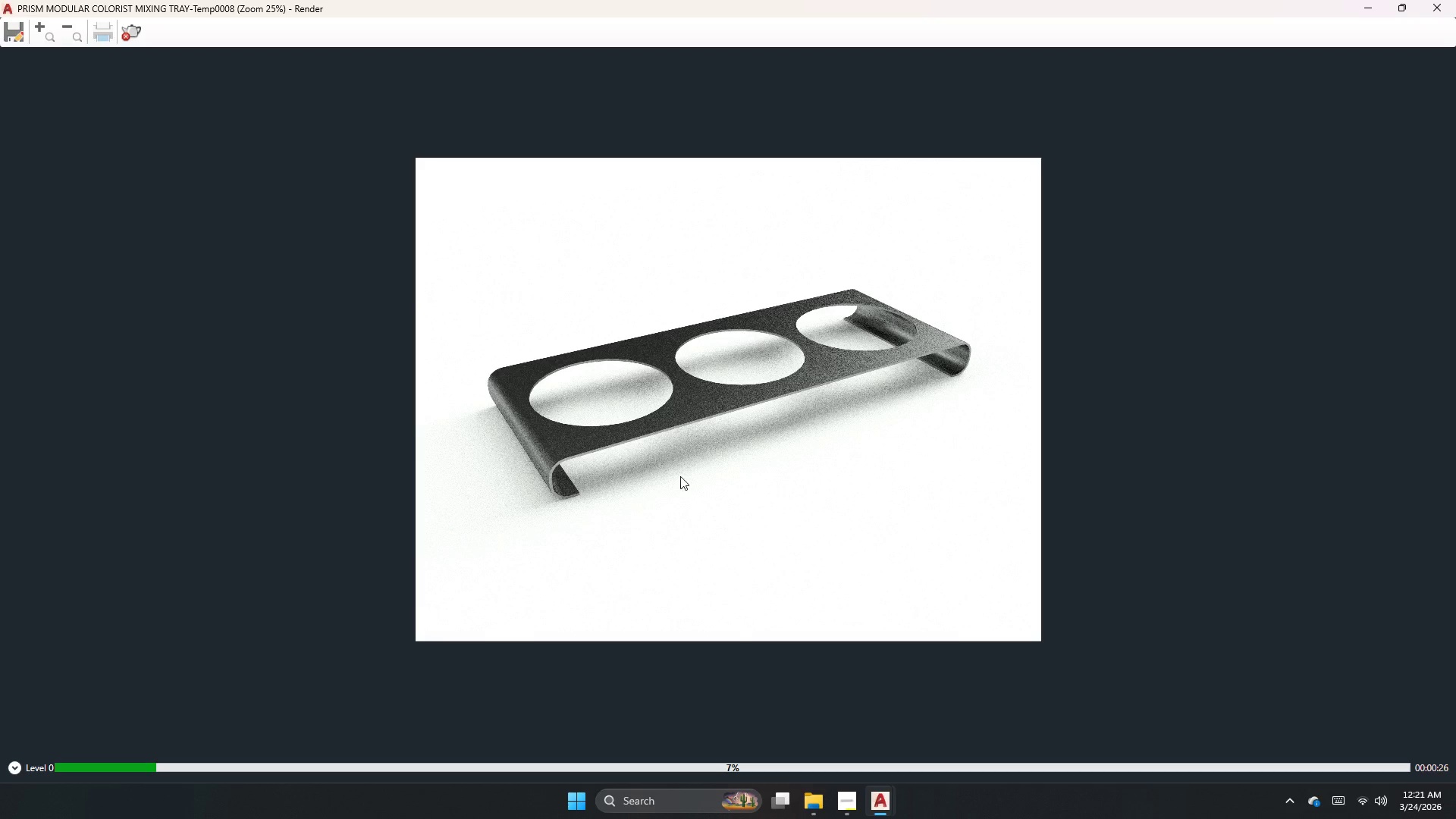 
scroll: coordinate [665, 349], scroll_direction: up, amount: 3.0
 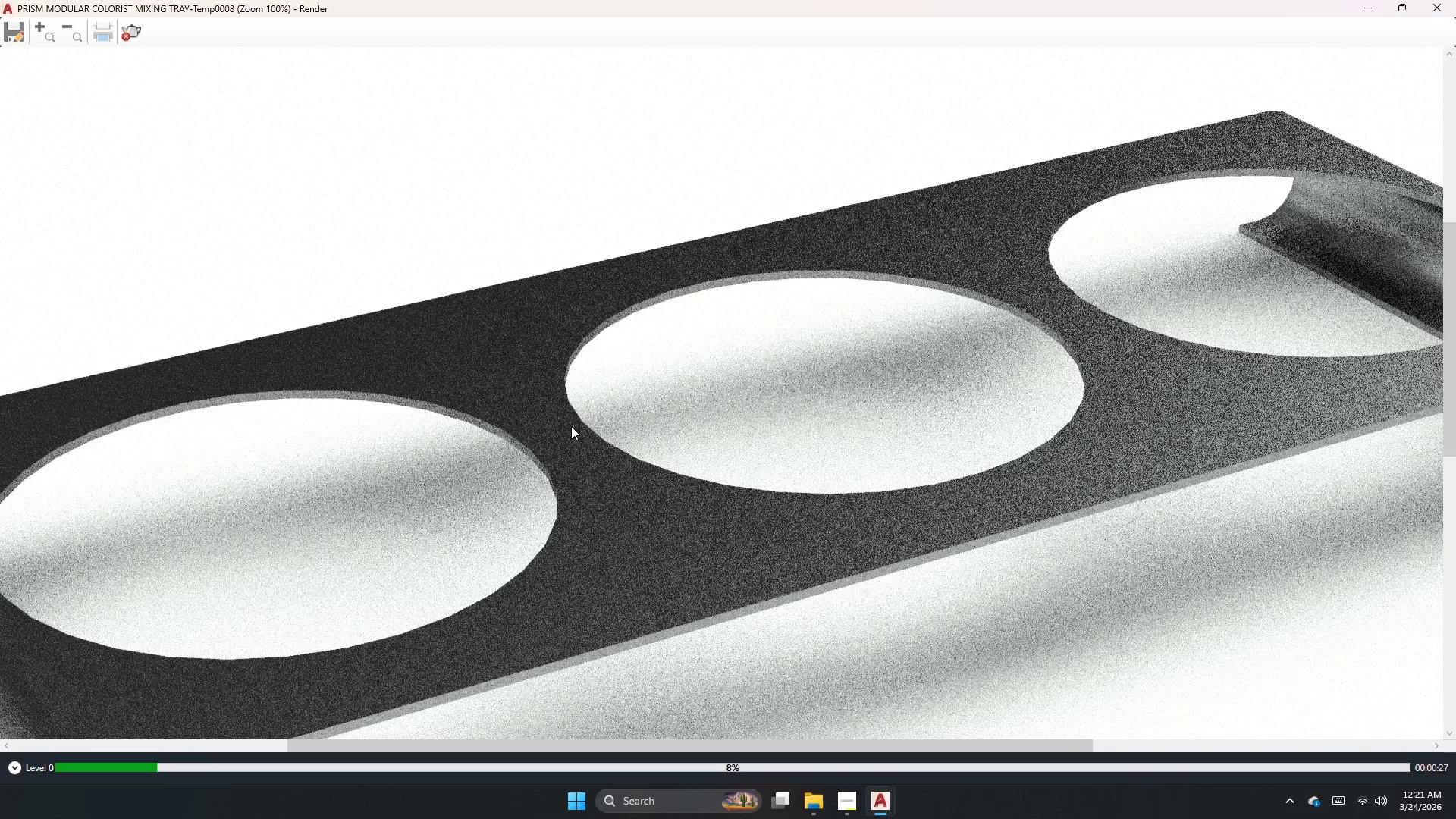 
scroll: coordinate [527, 490], scroll_direction: down, amount: 3.0
 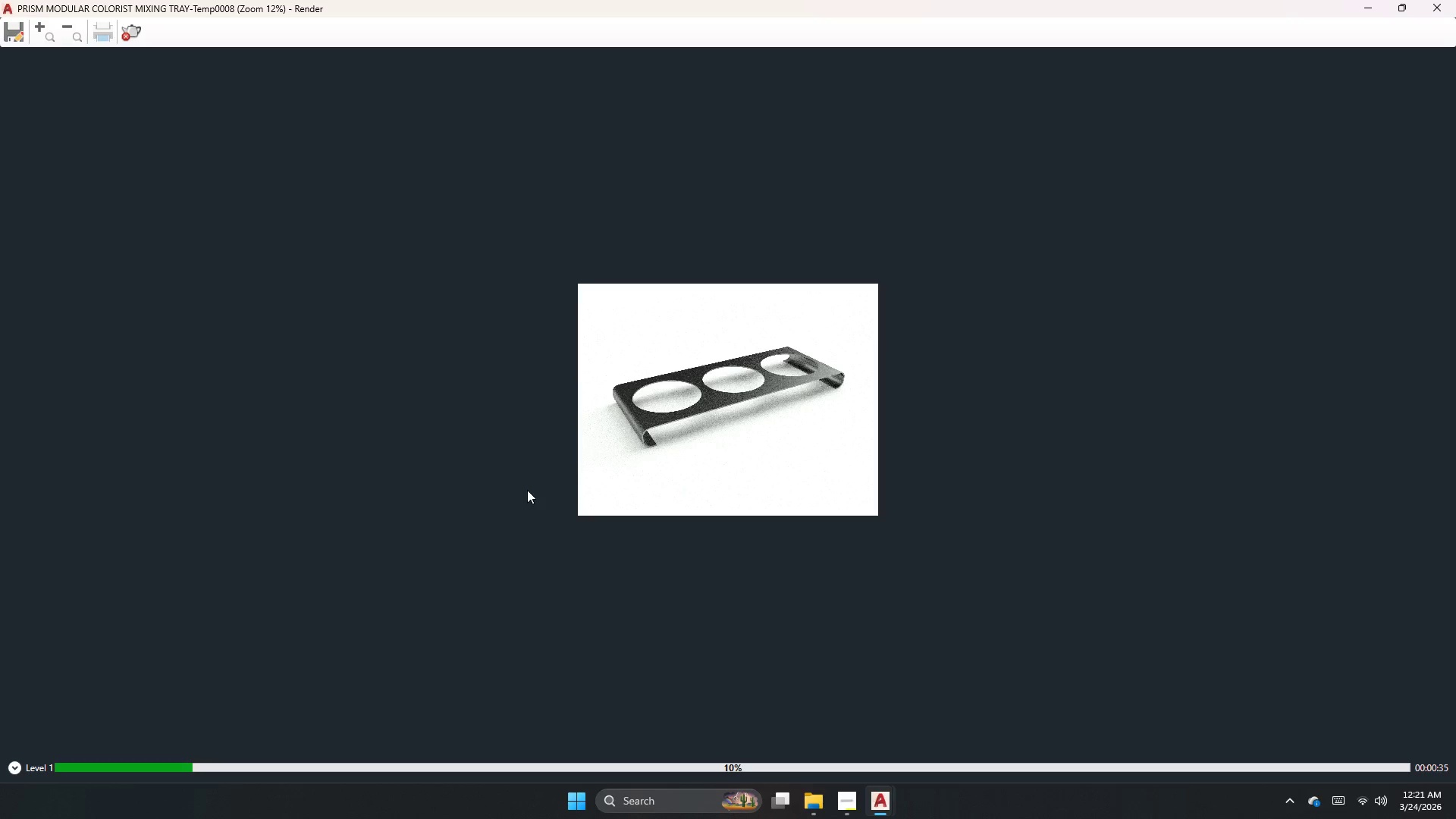 
wait(9.08)
 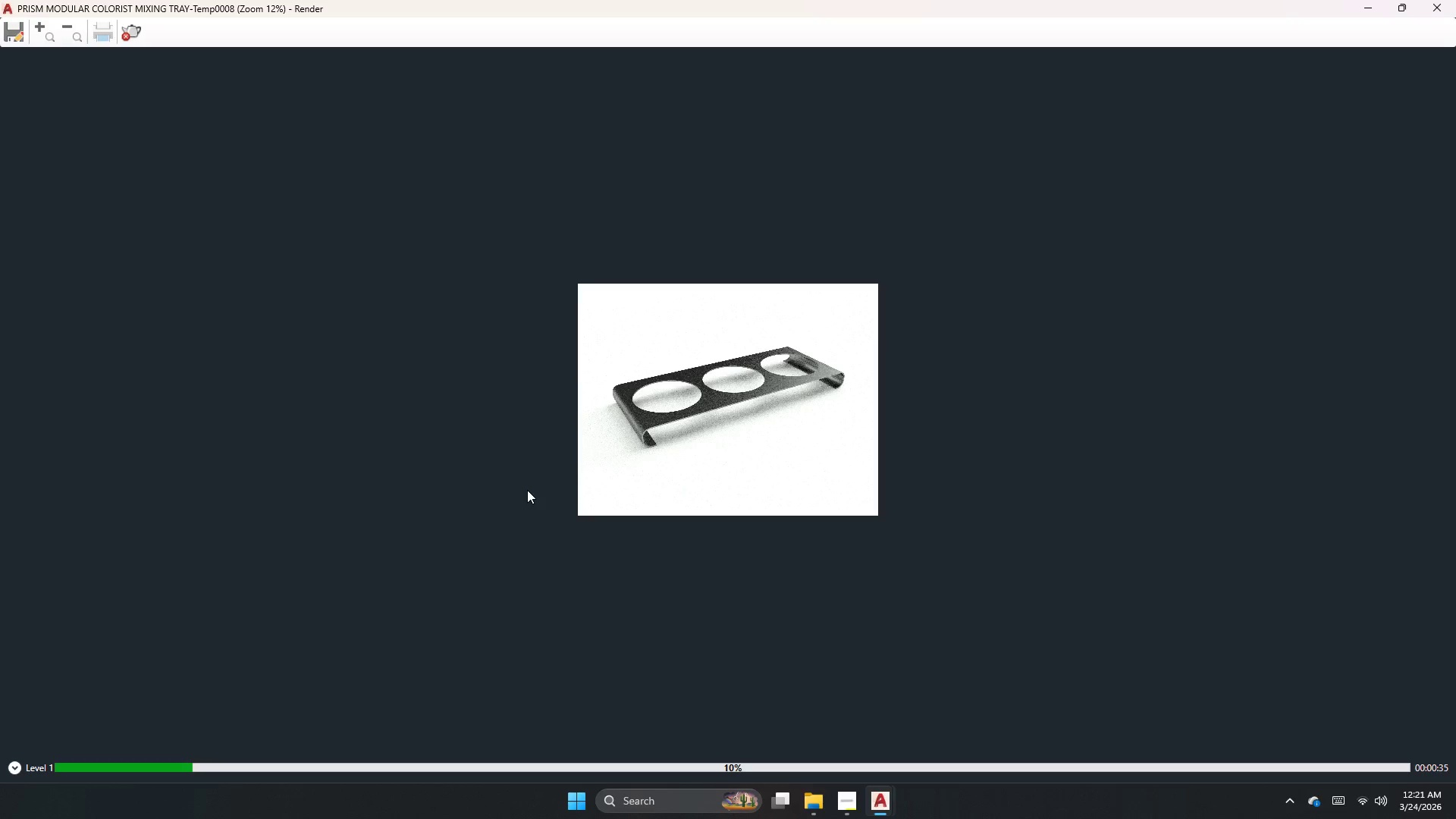 
scroll: coordinate [665, 366], scroll_direction: up, amount: 2.0
 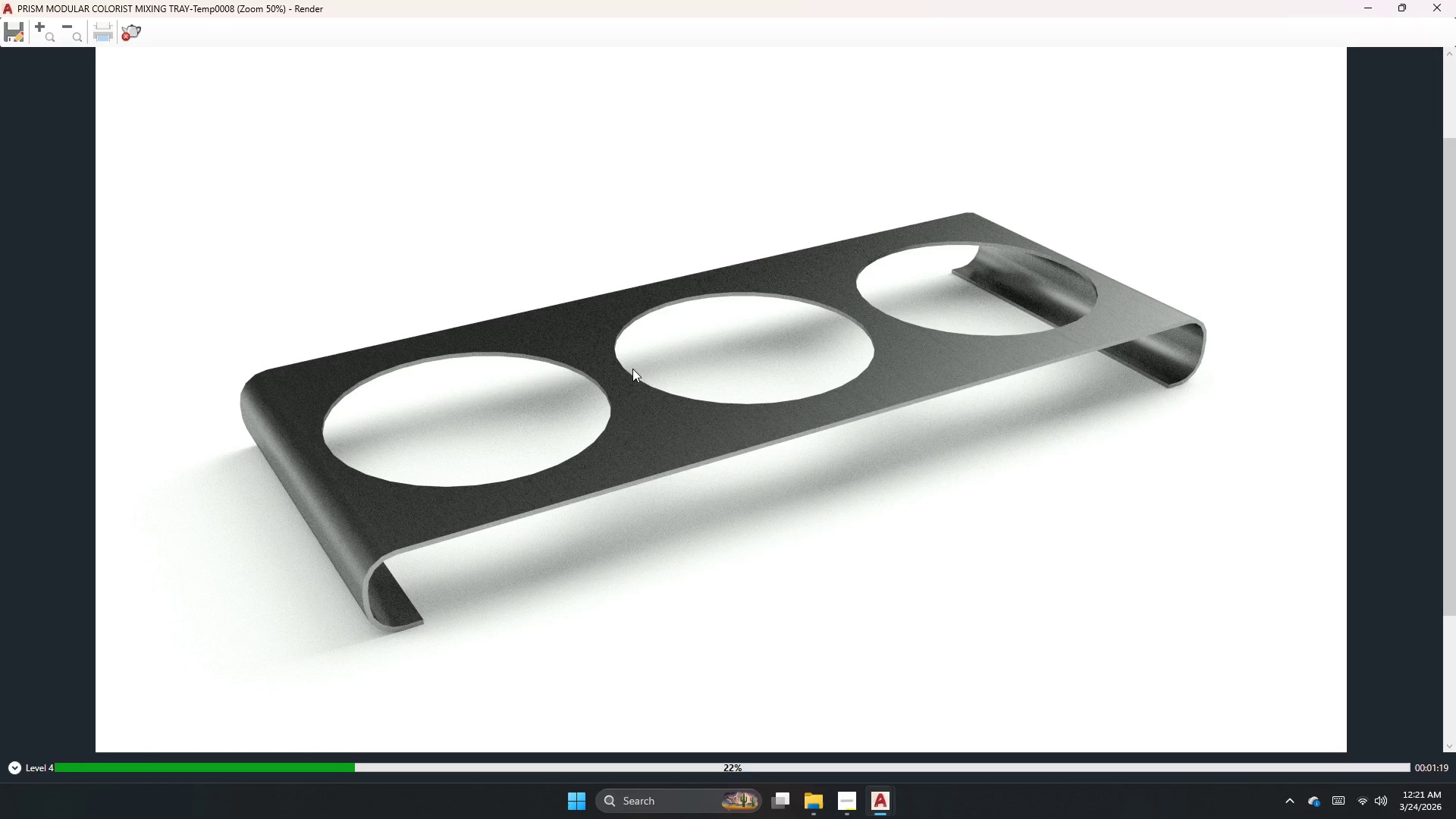 
wait(43.34)
 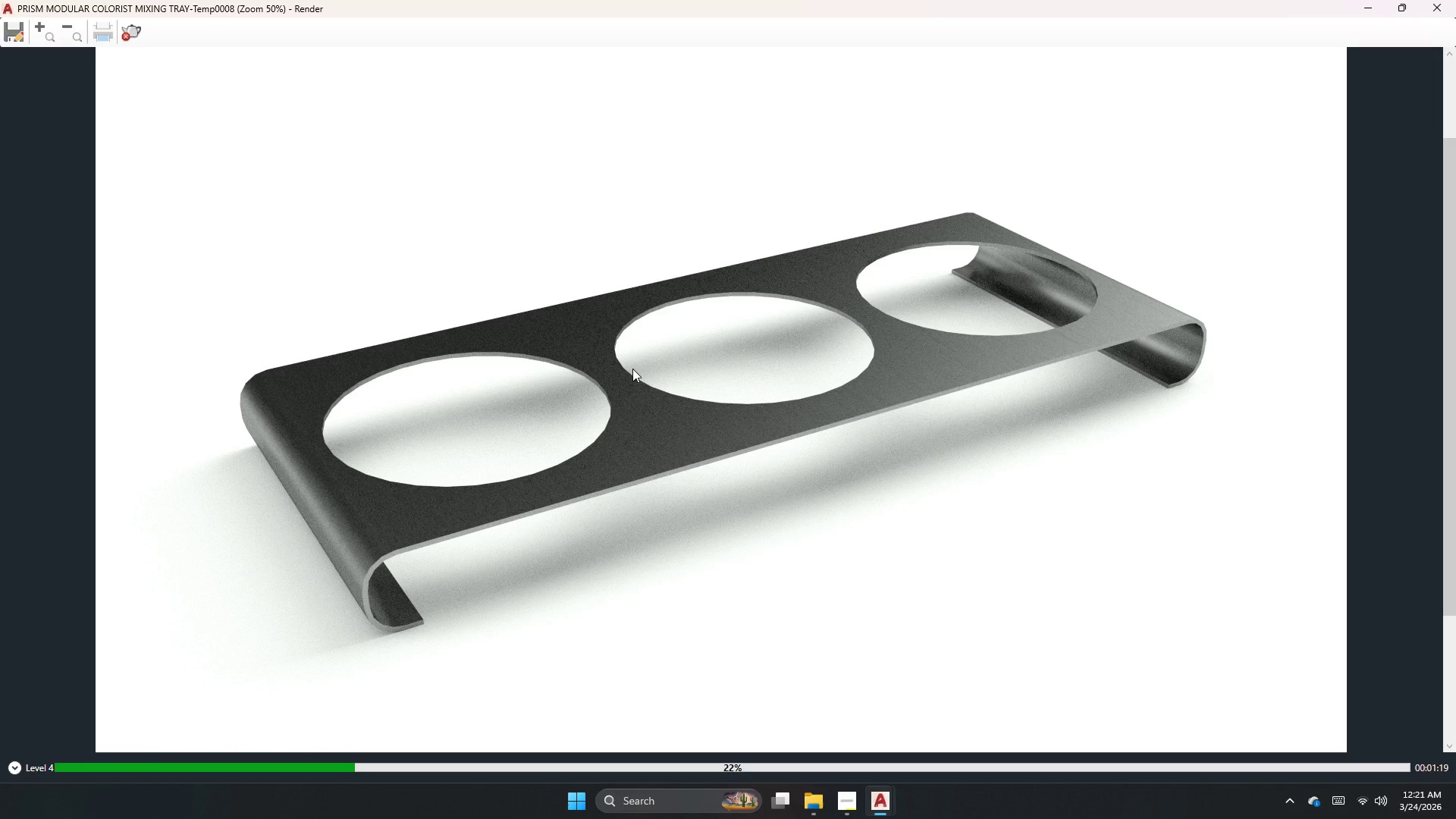 
scroll: coordinate [632, 369], scroll_direction: down, amount: 2.0
 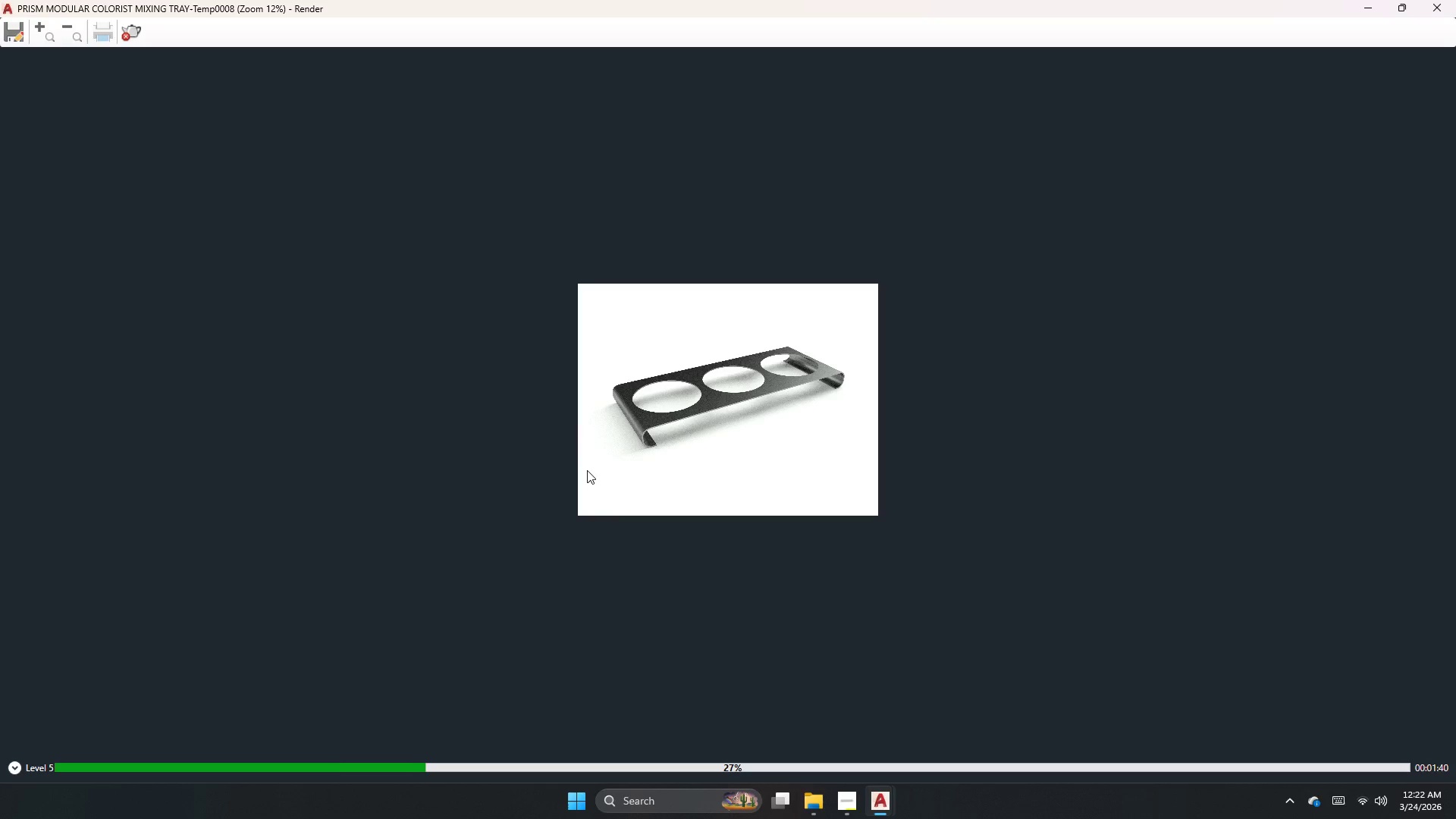 
wait(20.26)
 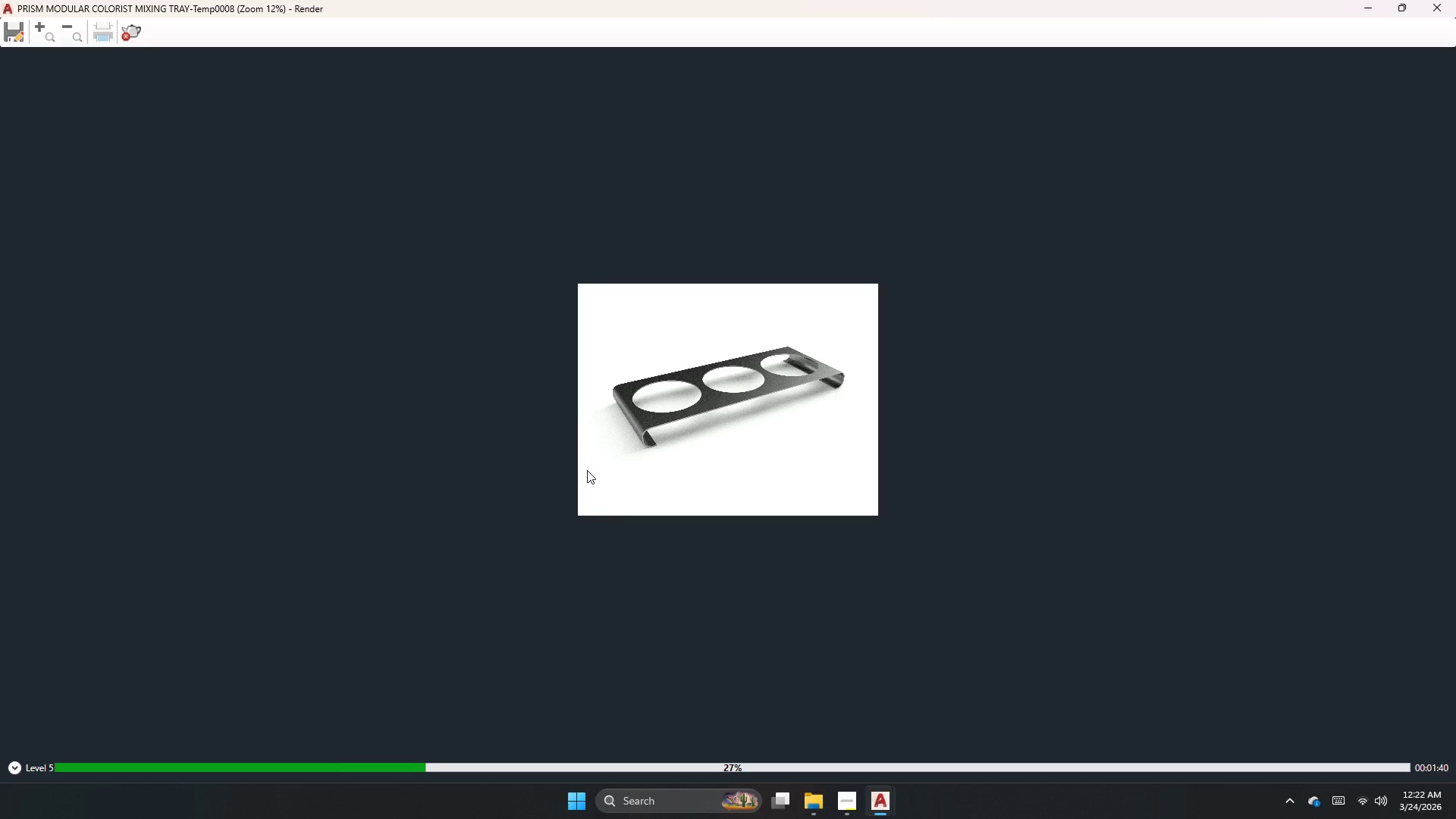 
scroll: coordinate [667, 403], scroll_direction: up, amount: 2.0
 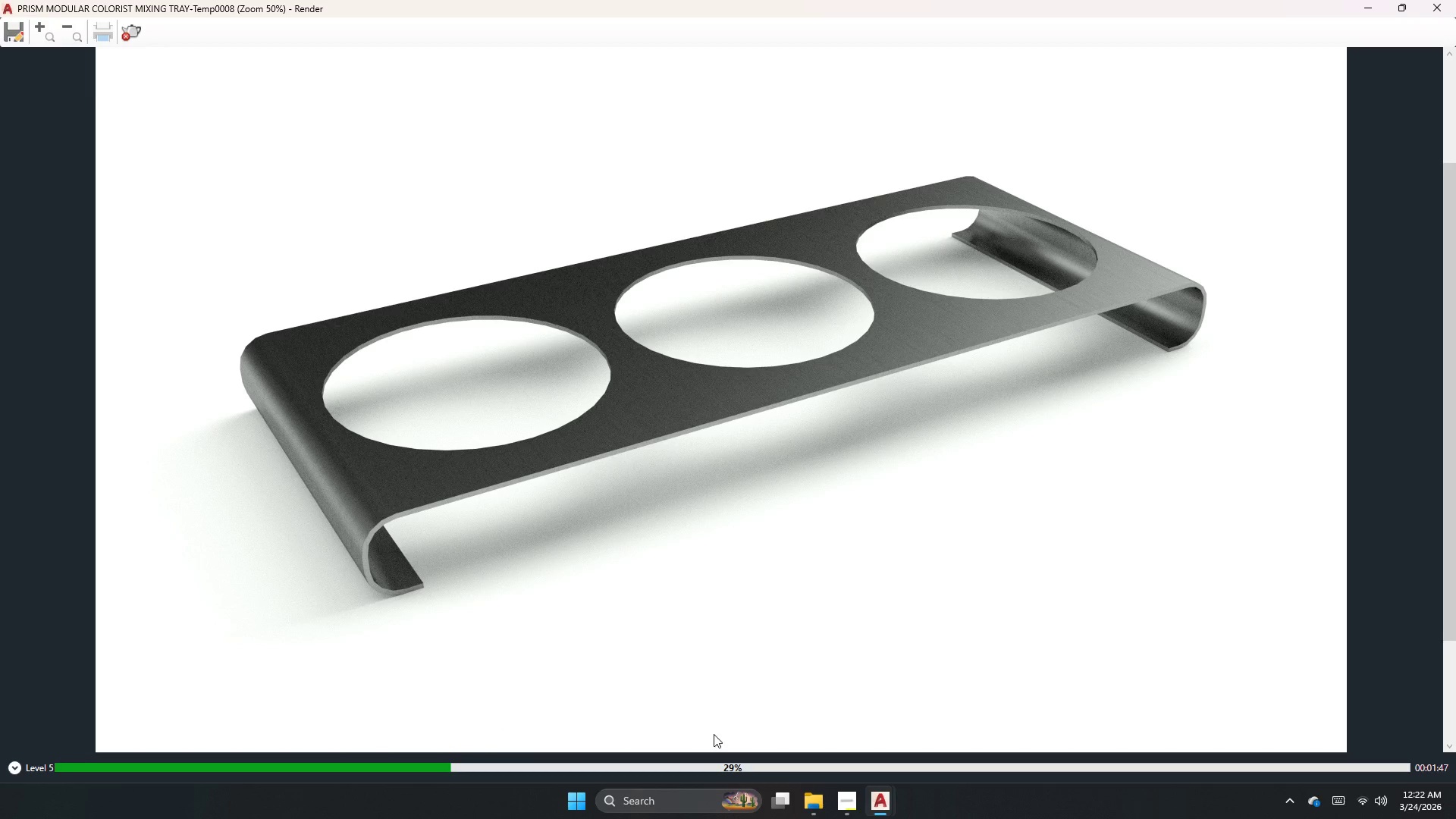 
left_click([808, 801])
 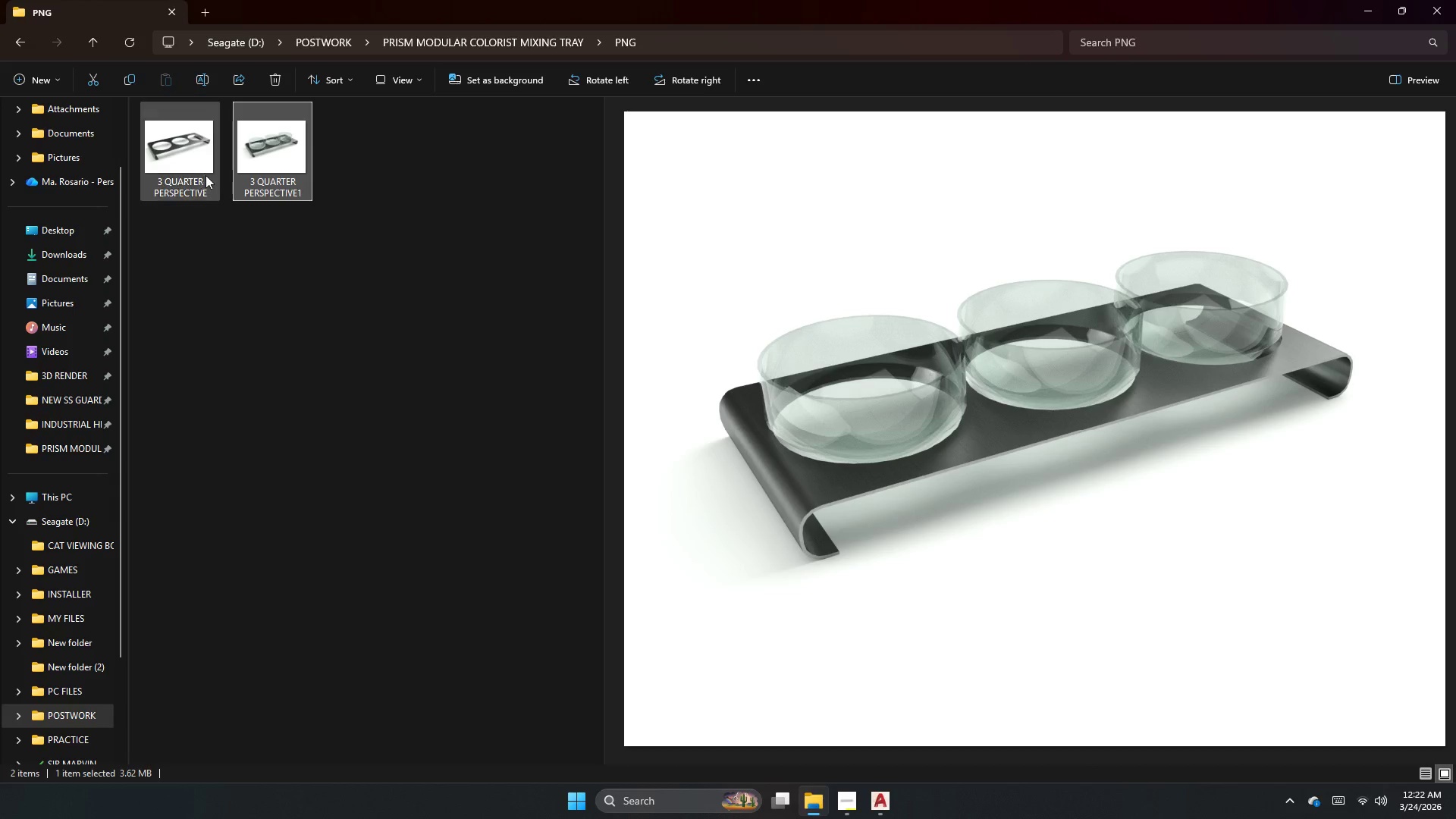 
double_click([234, 162])
 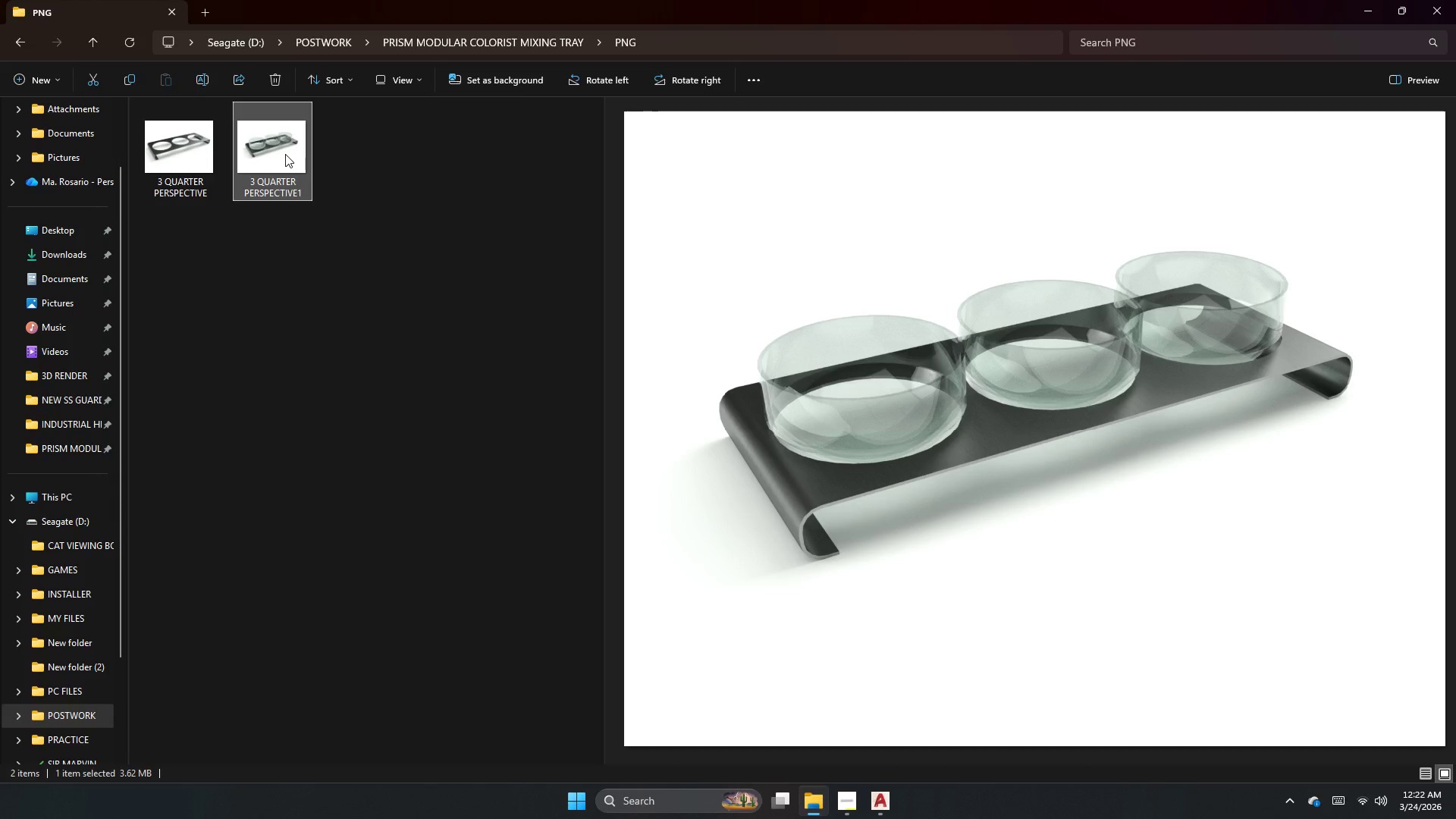 
double_click([285, 154])
 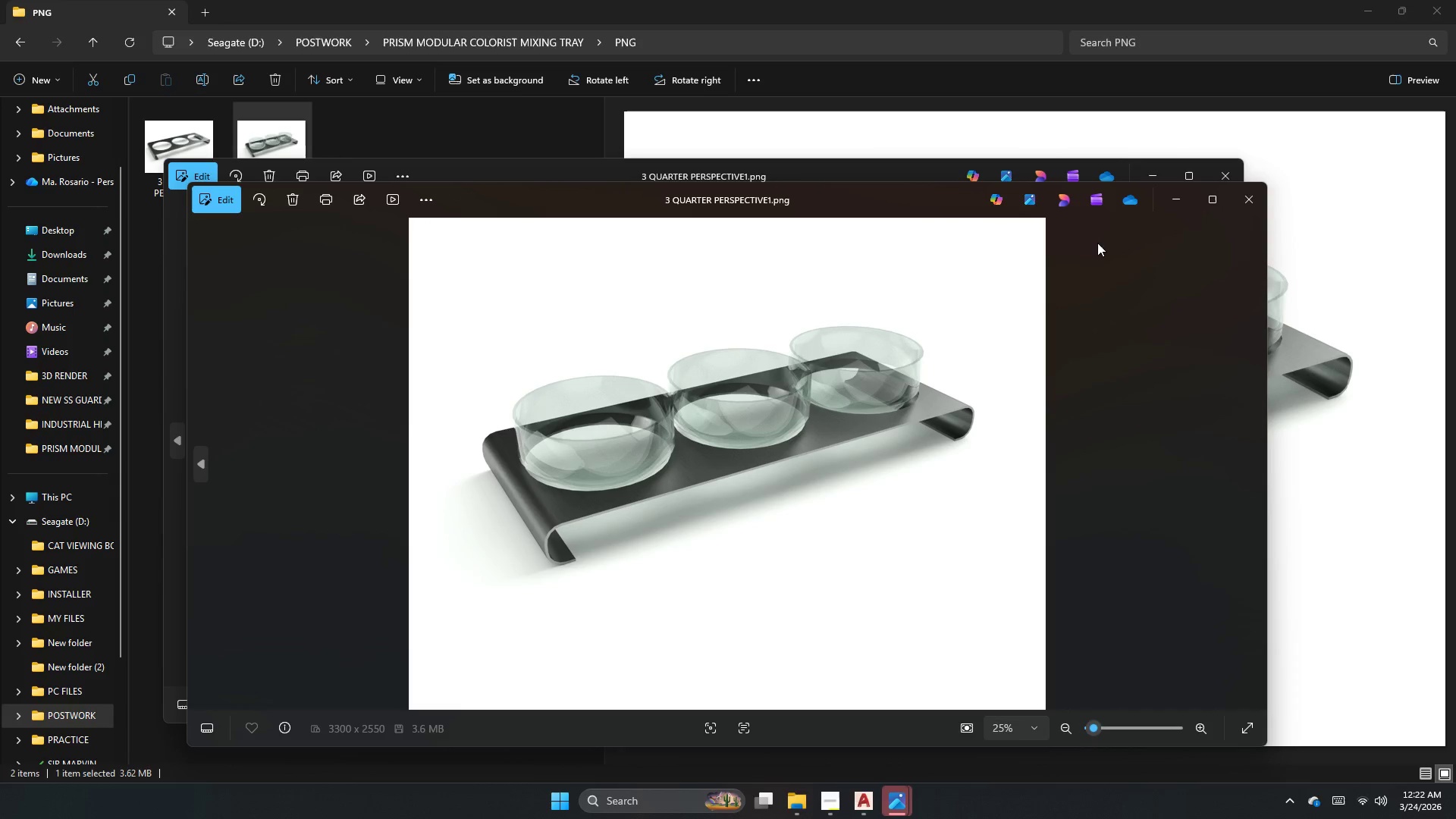 
left_click([1254, 200])
 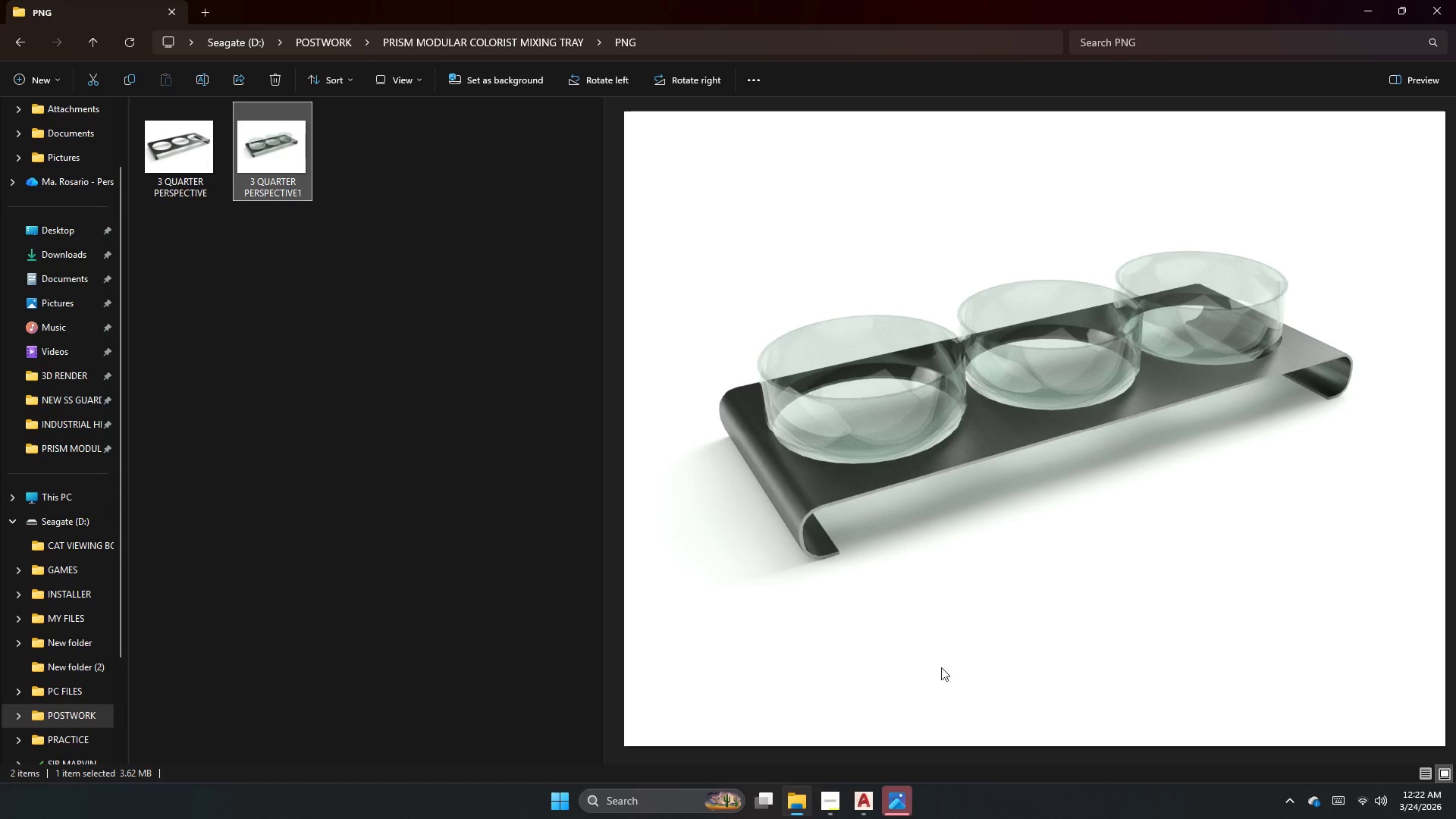 
left_click([868, 815])
 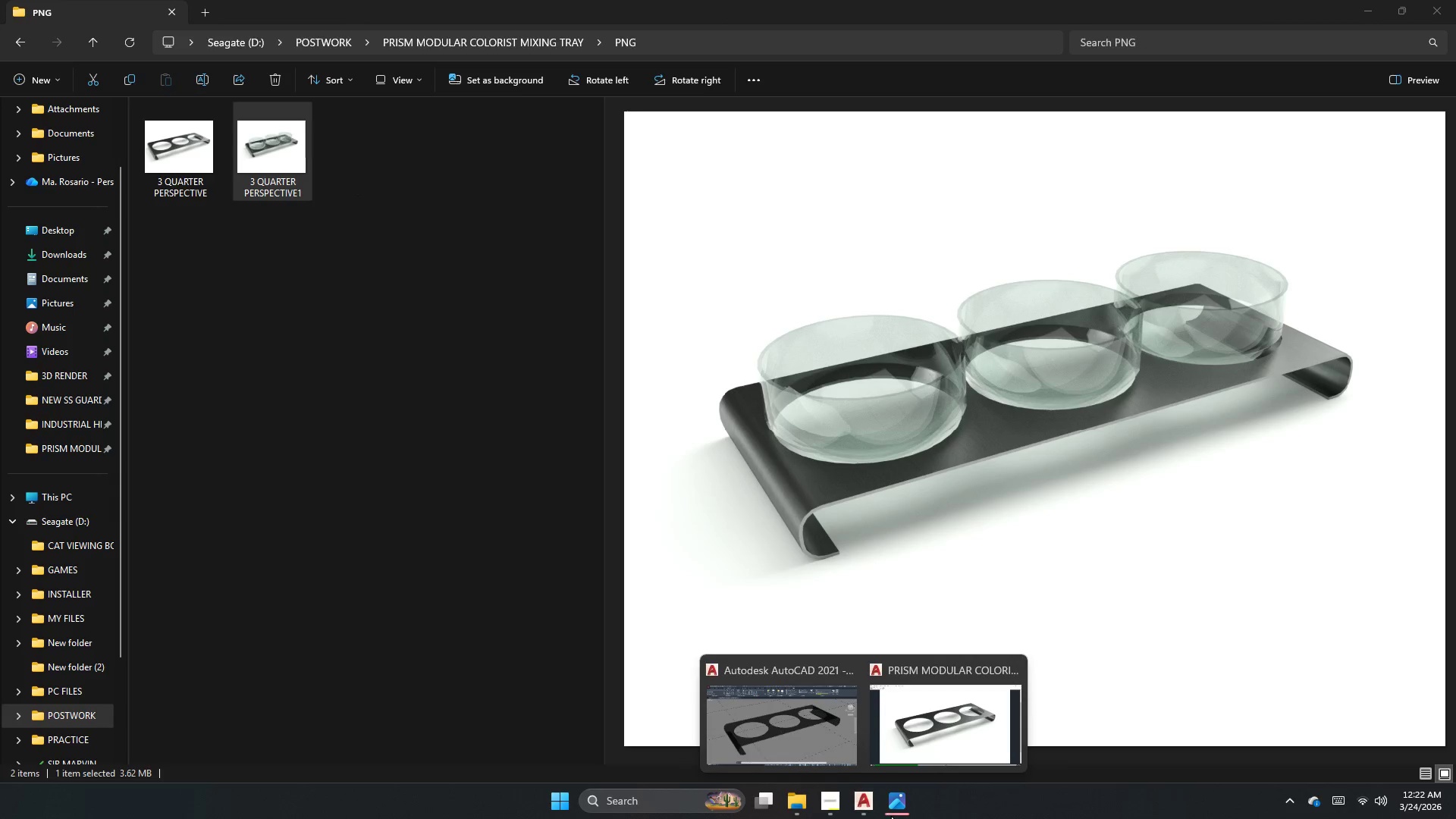 
left_click([898, 815])
 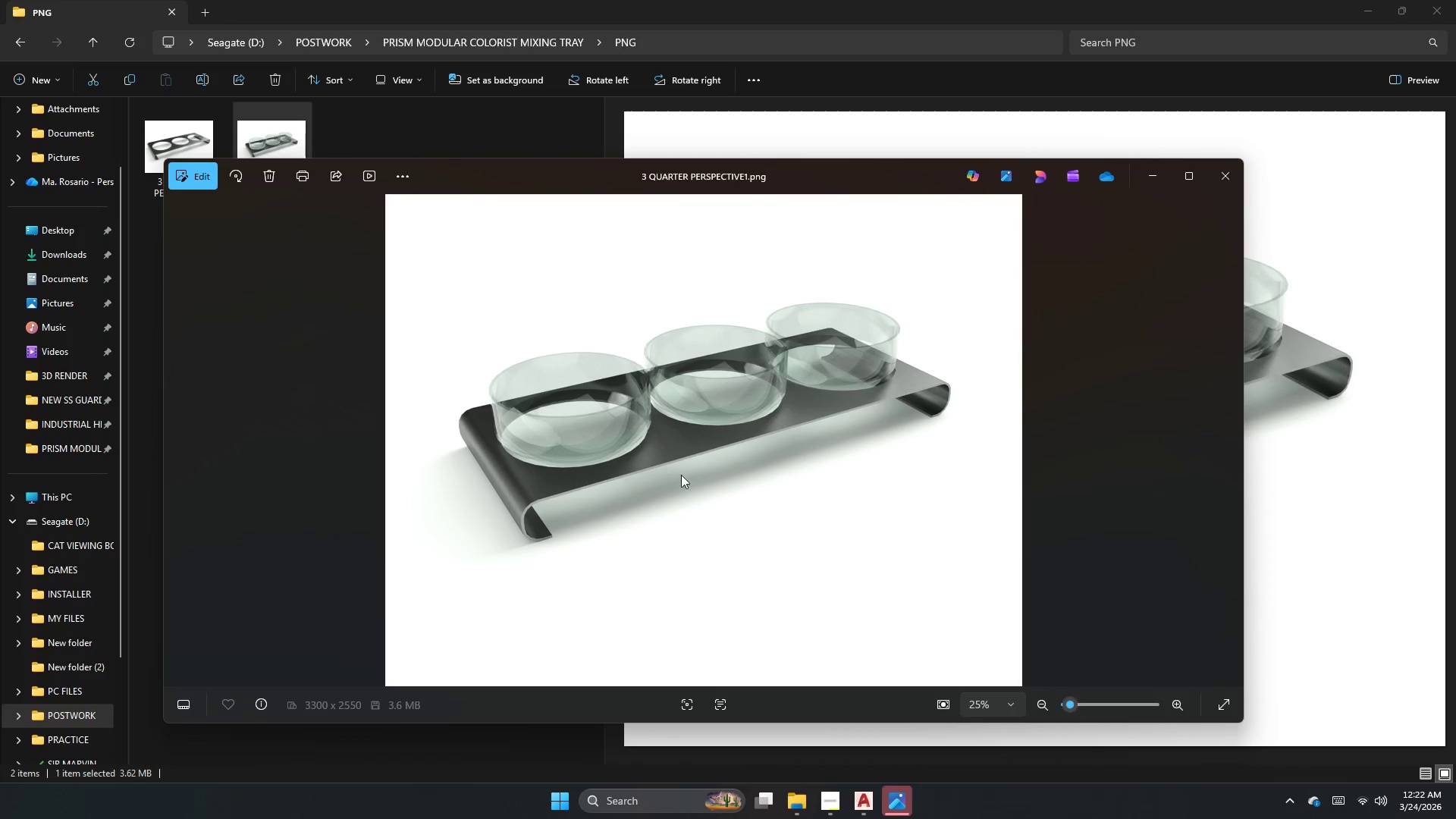 
scroll: coordinate [678, 592], scroll_direction: up, amount: 15.0
 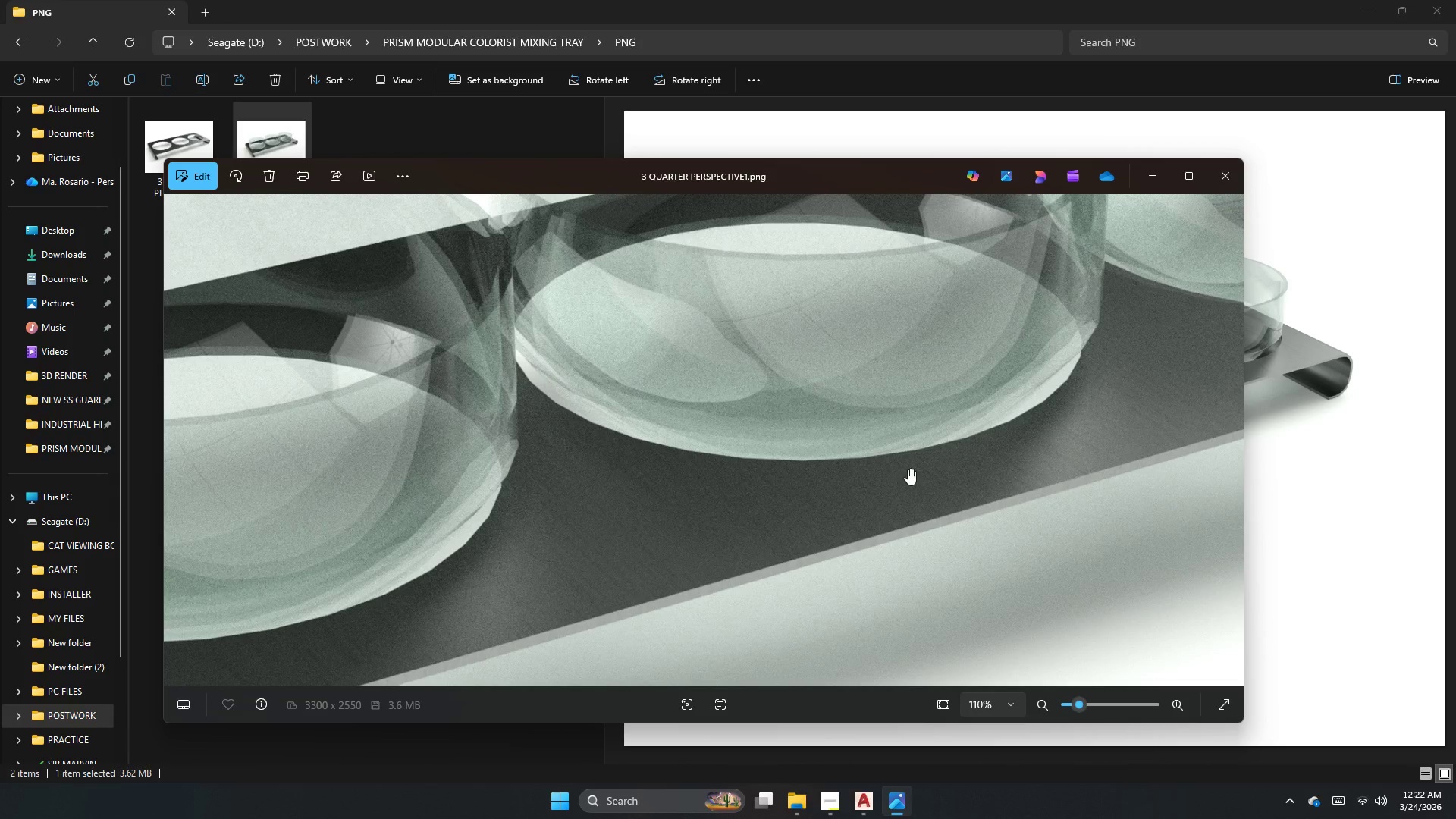 
left_click_drag(start_coordinate=[935, 454], to_coordinate=[47, 569])
 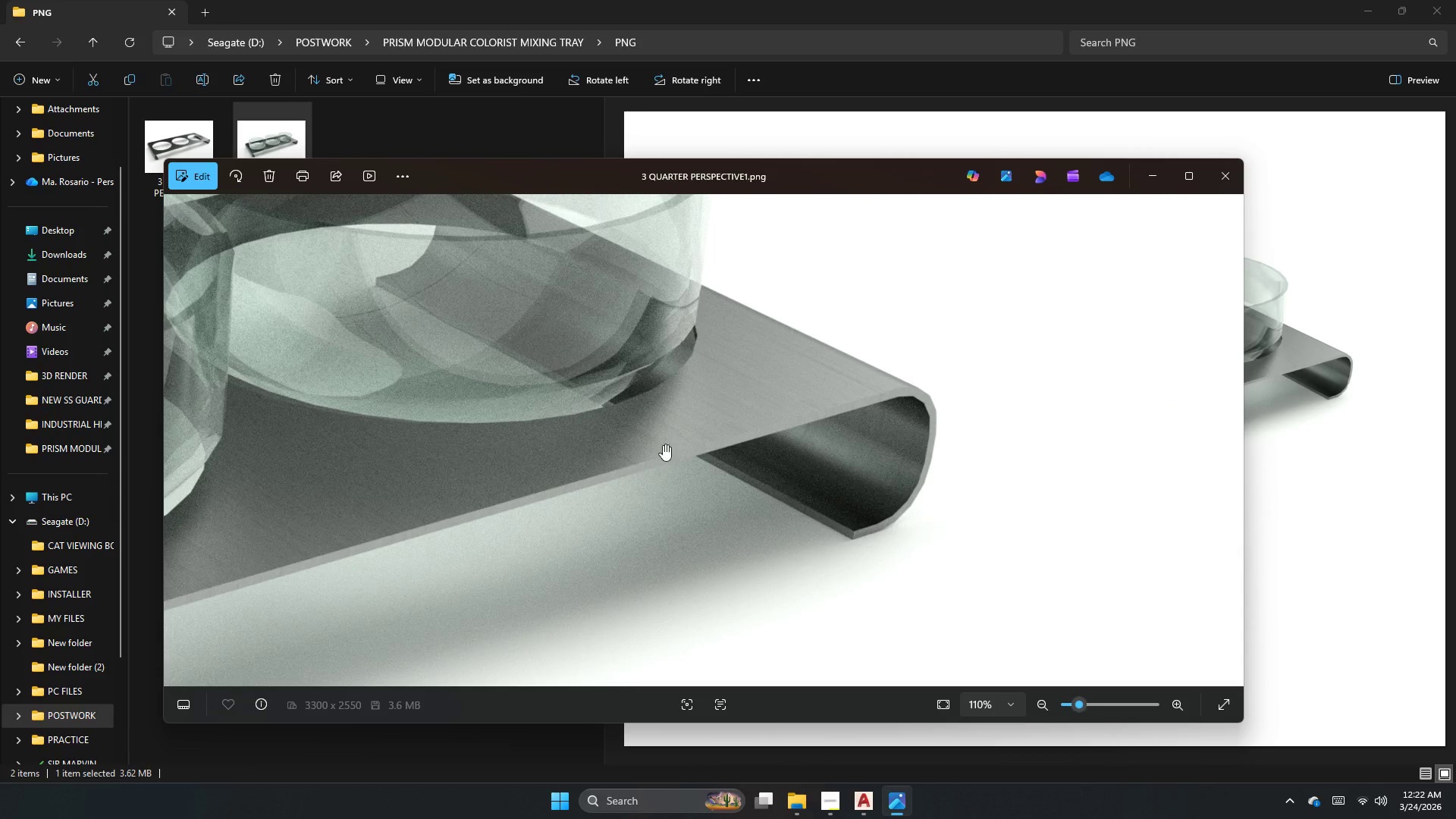 
scroll: coordinate [692, 414], scroll_direction: up, amount: 3.0
 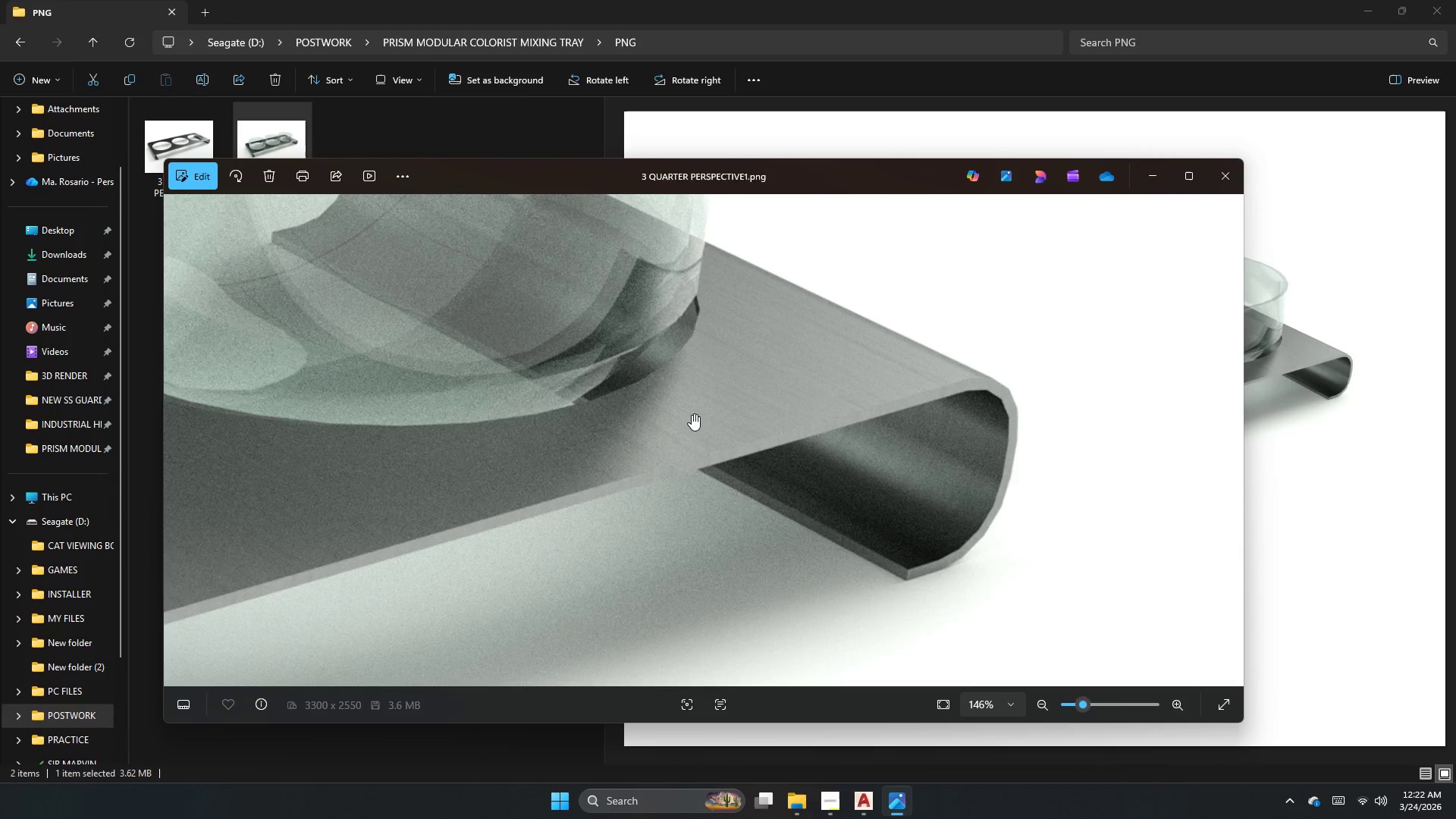 
left_click_drag(start_coordinate=[697, 416], to_coordinate=[1179, 359])
 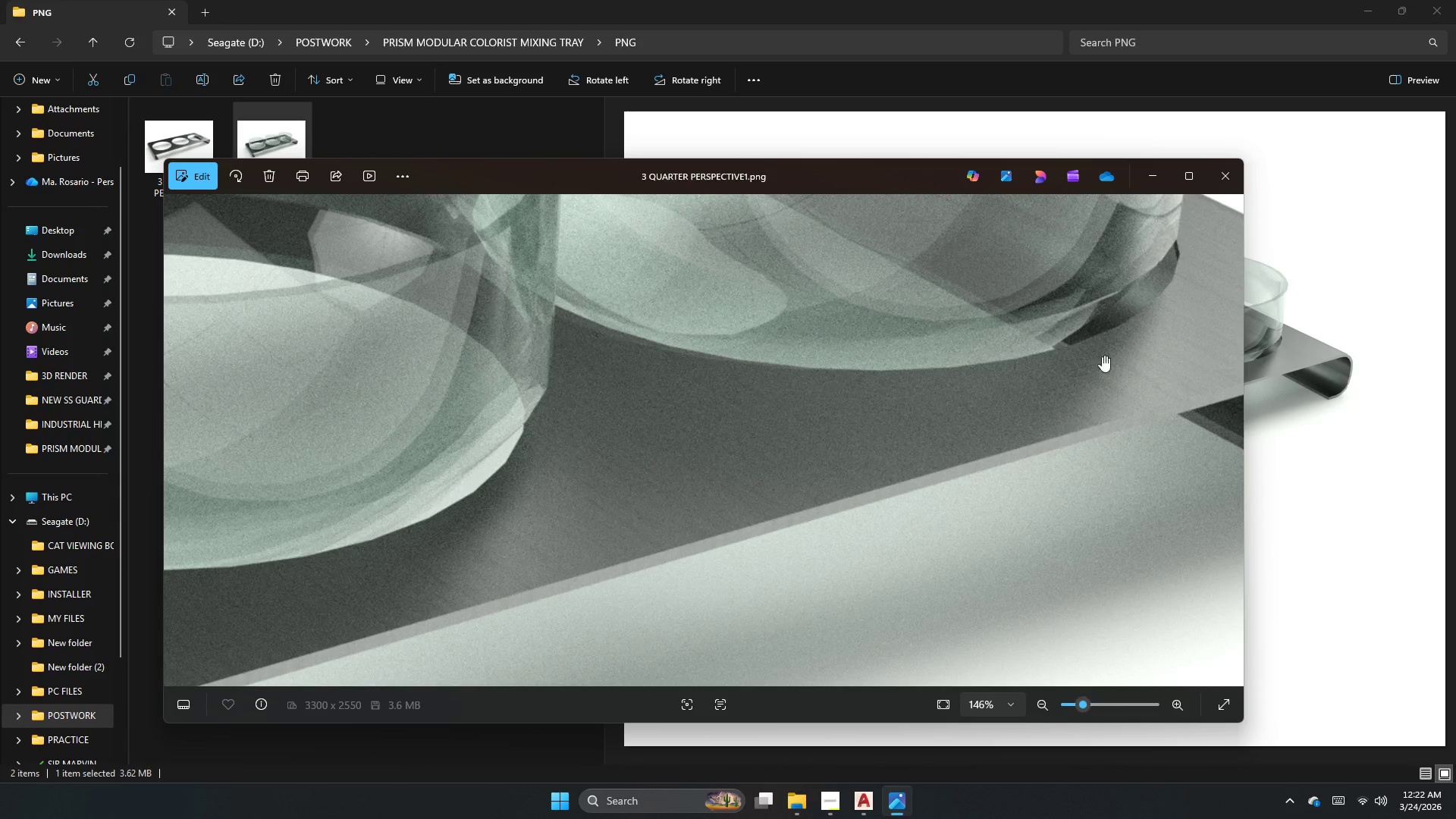 
left_click_drag(start_coordinate=[688, 579], to_coordinate=[673, 522])
 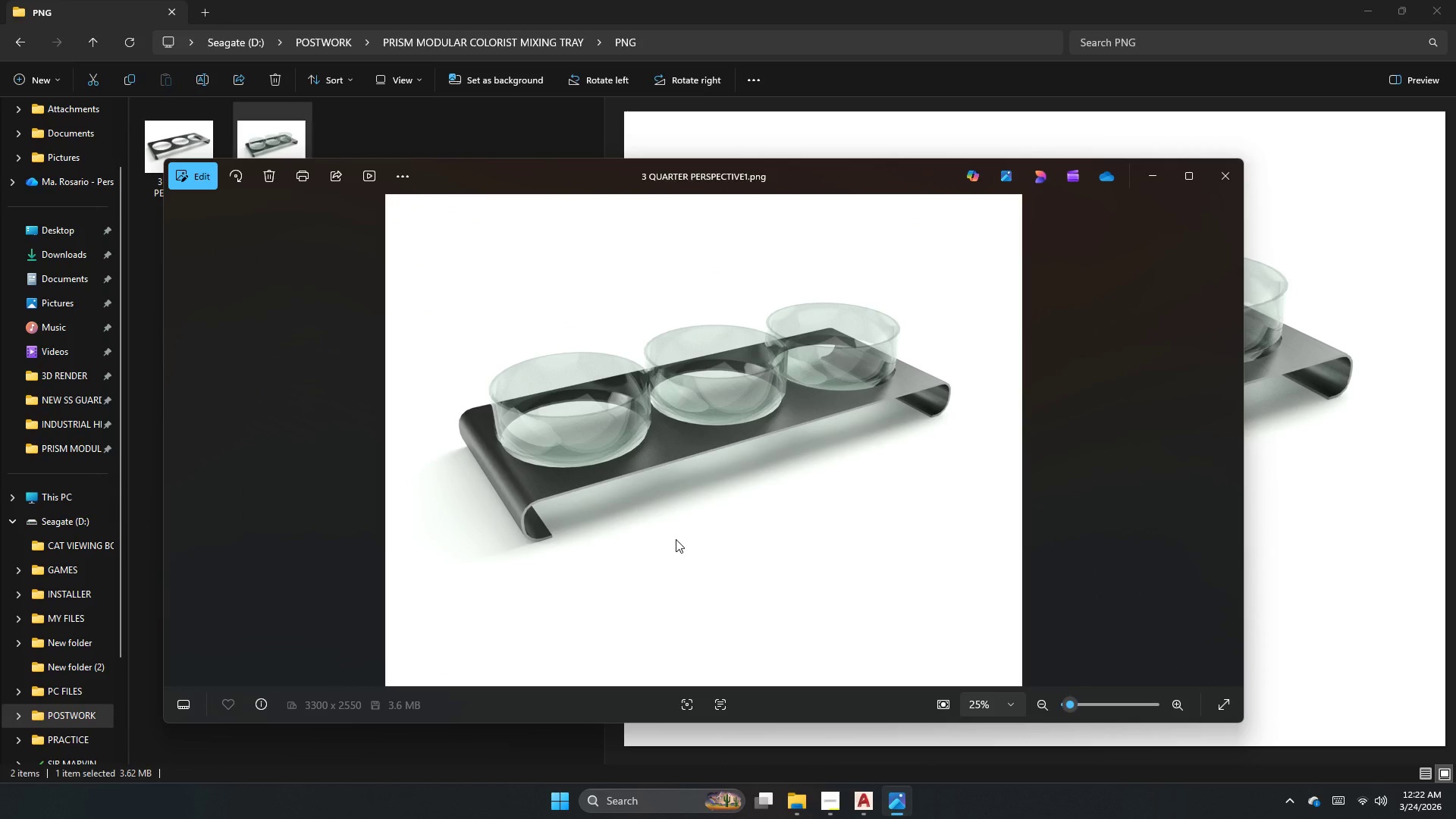 
scroll: coordinate [626, 519], scroll_direction: down, amount: 24.0
 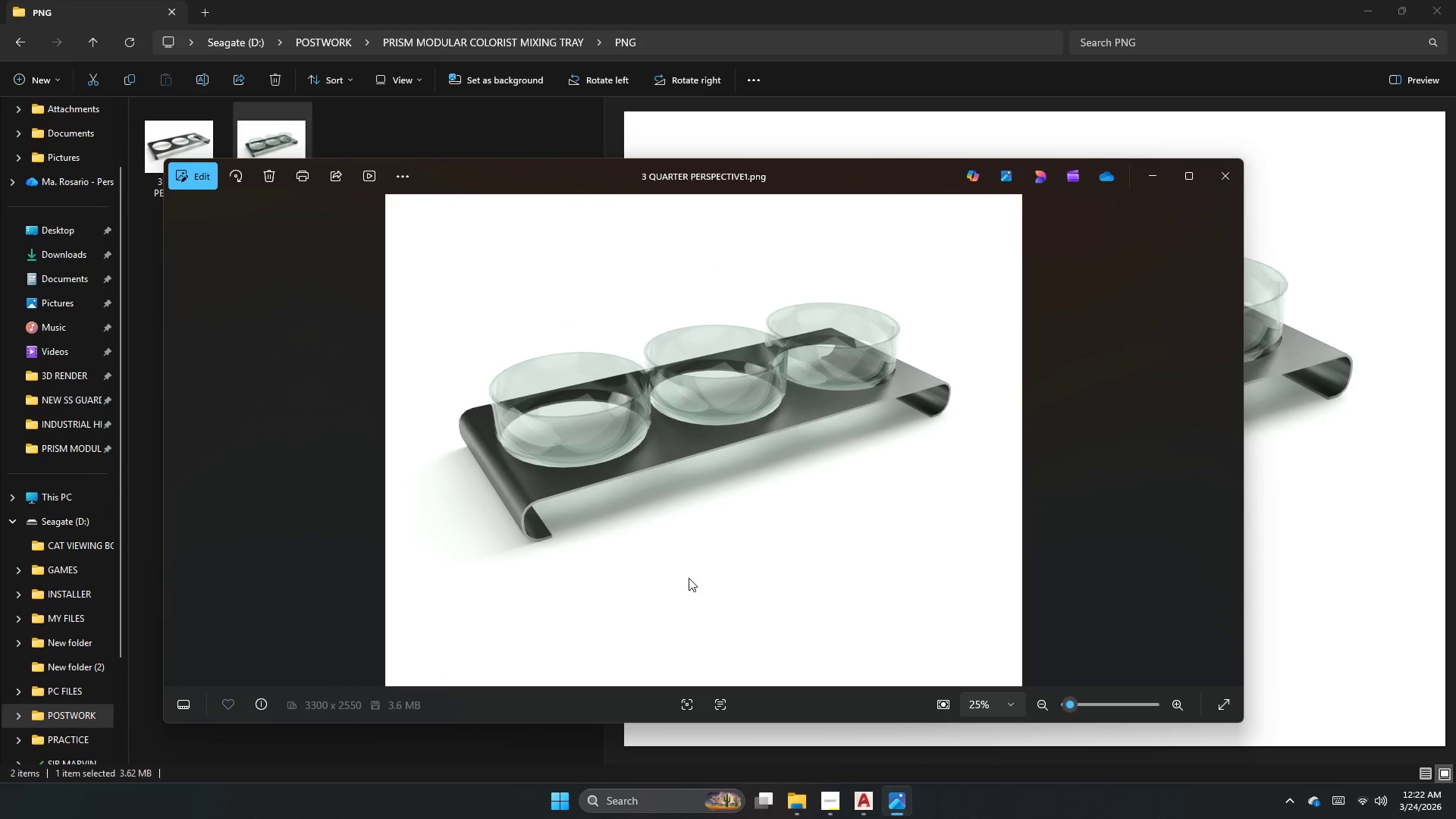 
key(Unknown)
 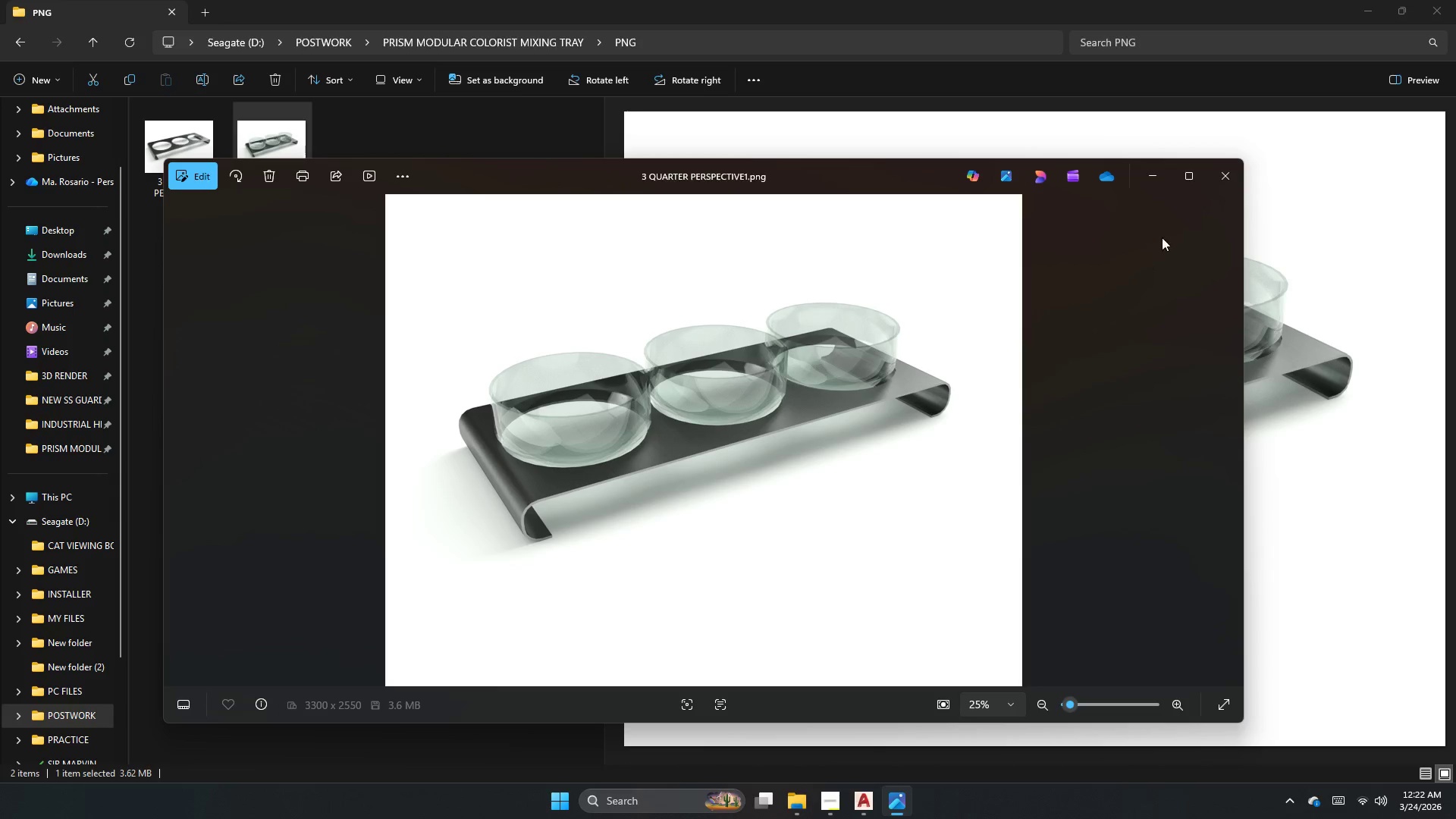 
double_click([1237, 175])
 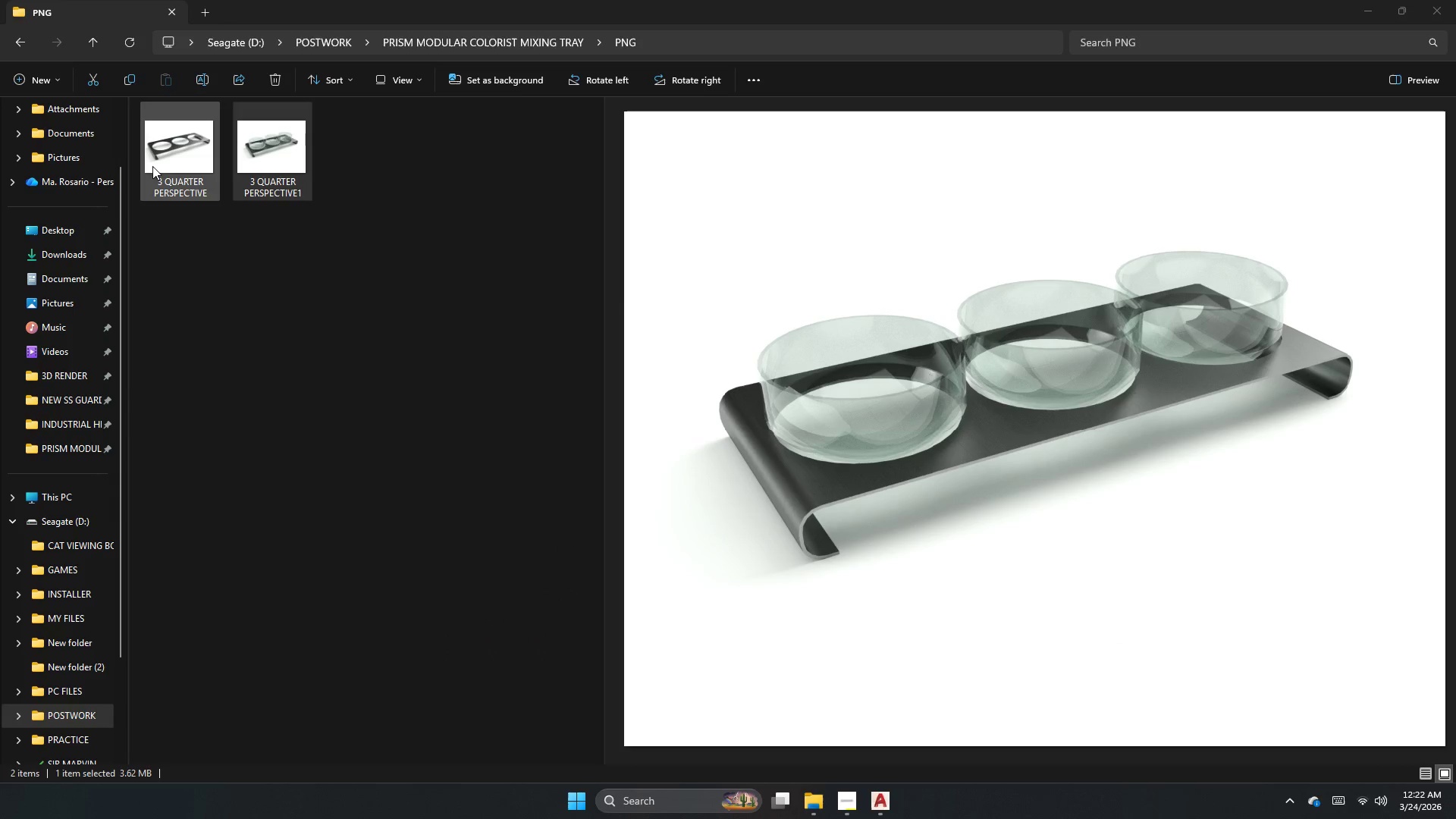 
left_click([176, 162])
 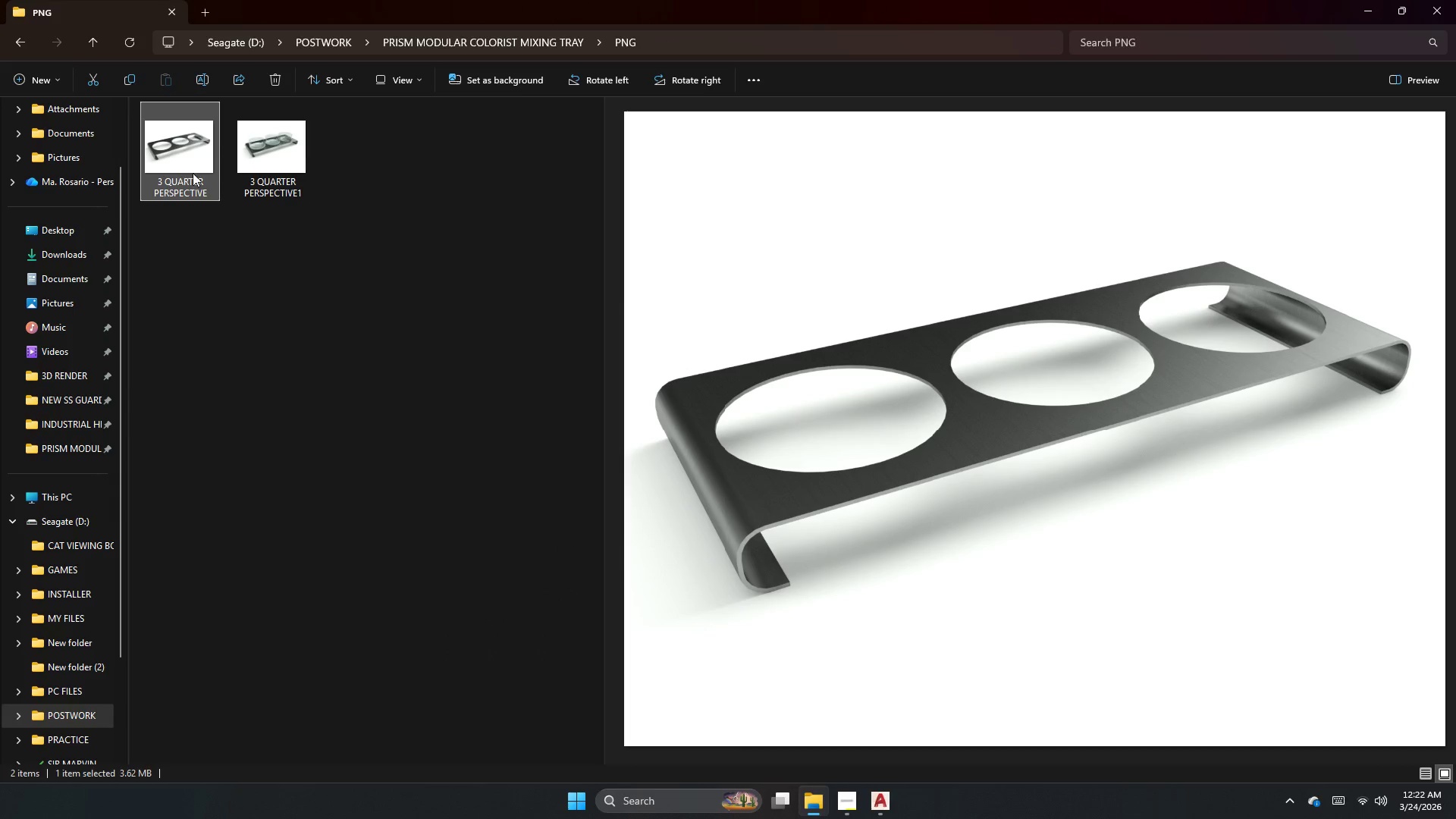 
left_click([249, 155])
 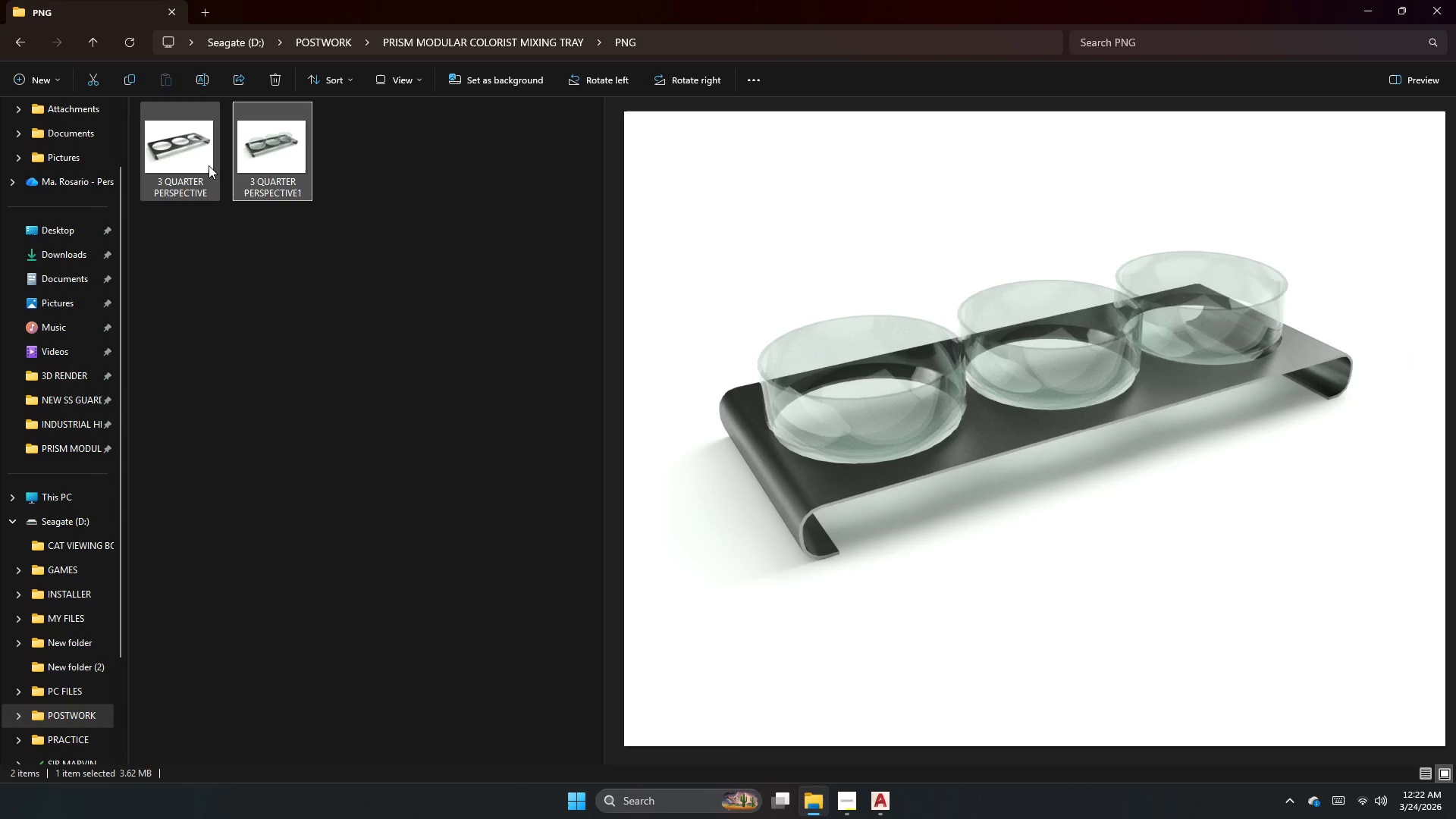 
left_click([209, 165])
 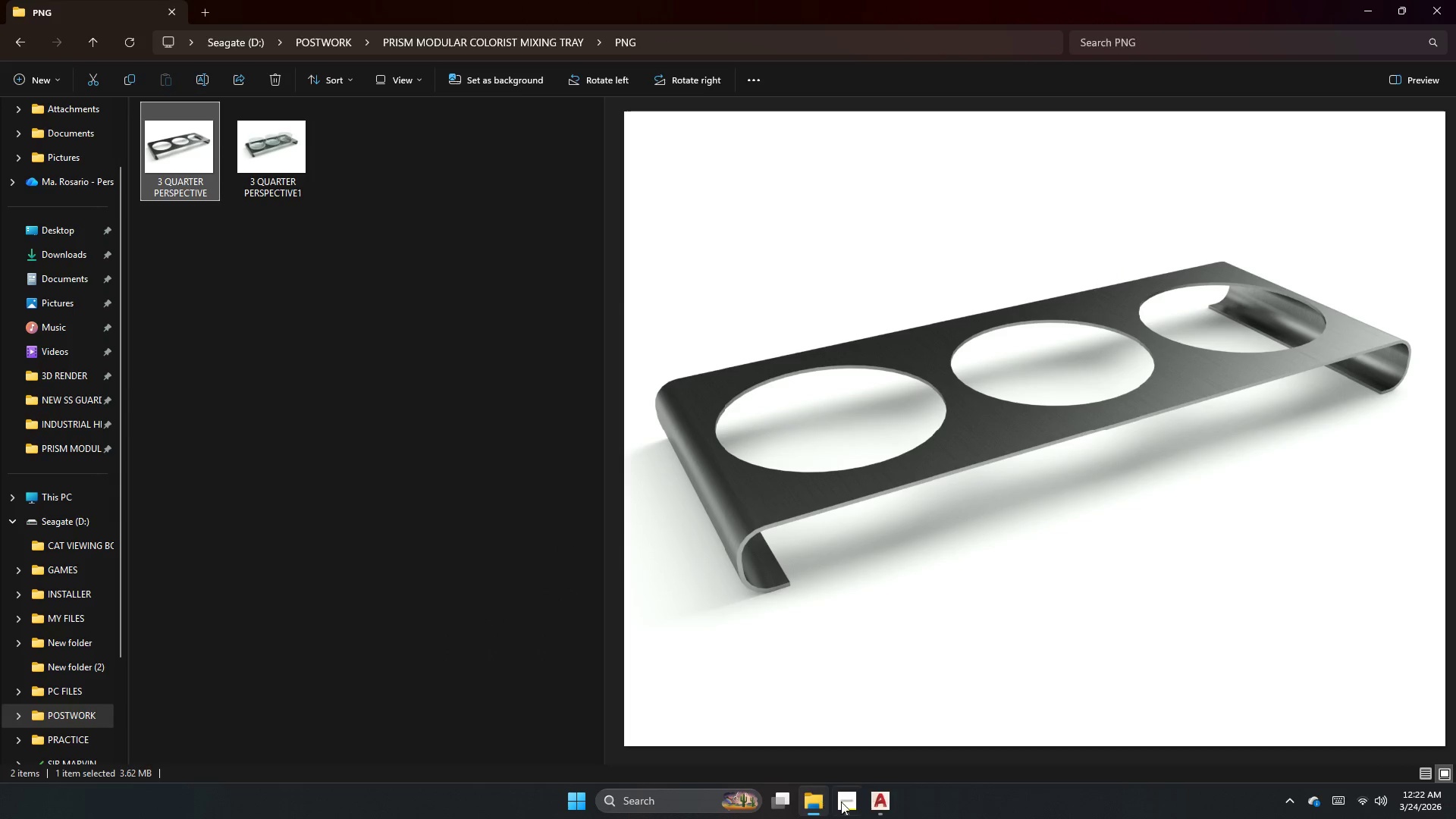 
left_click([890, 807])
 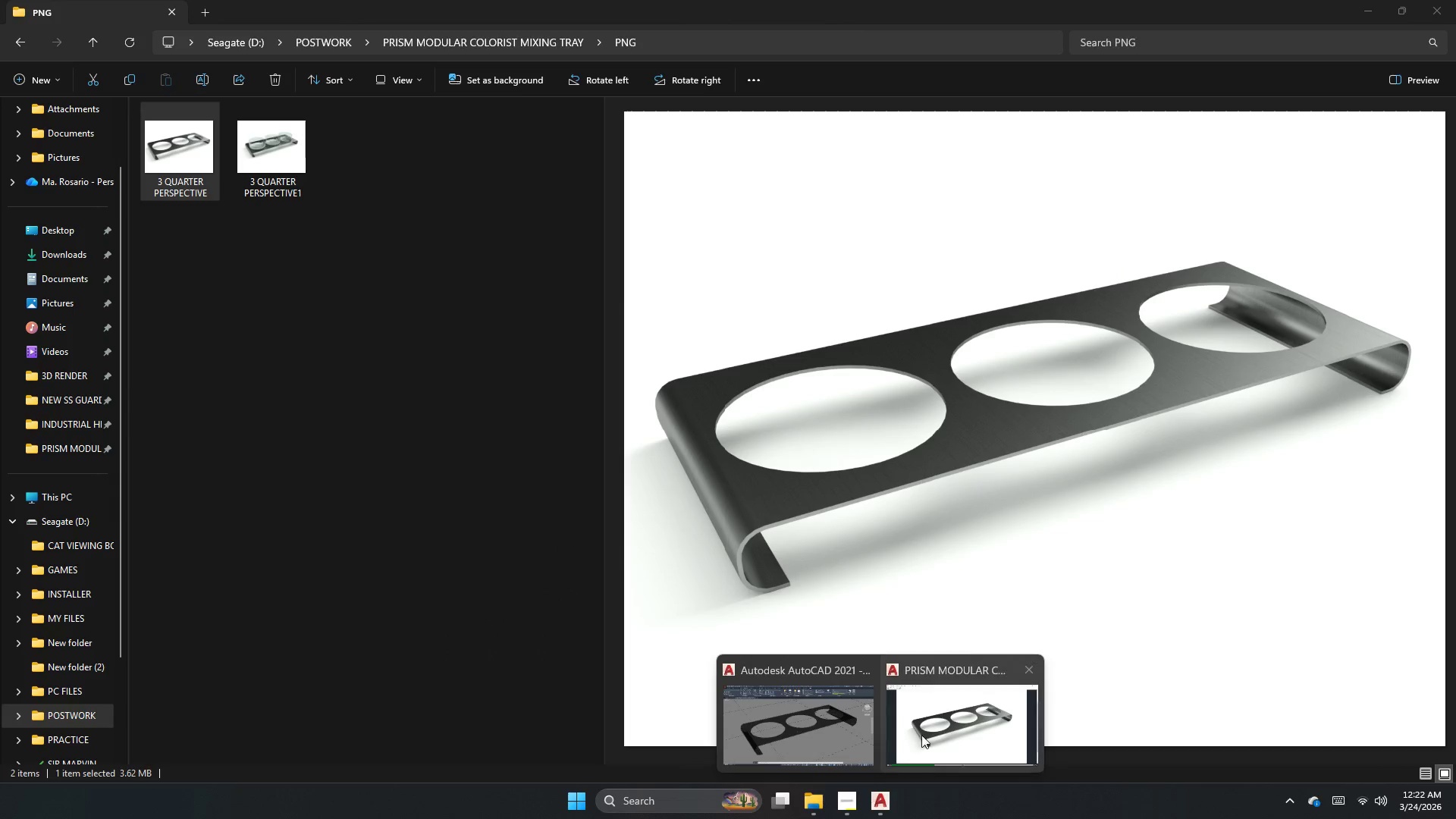 
left_click([932, 726])
 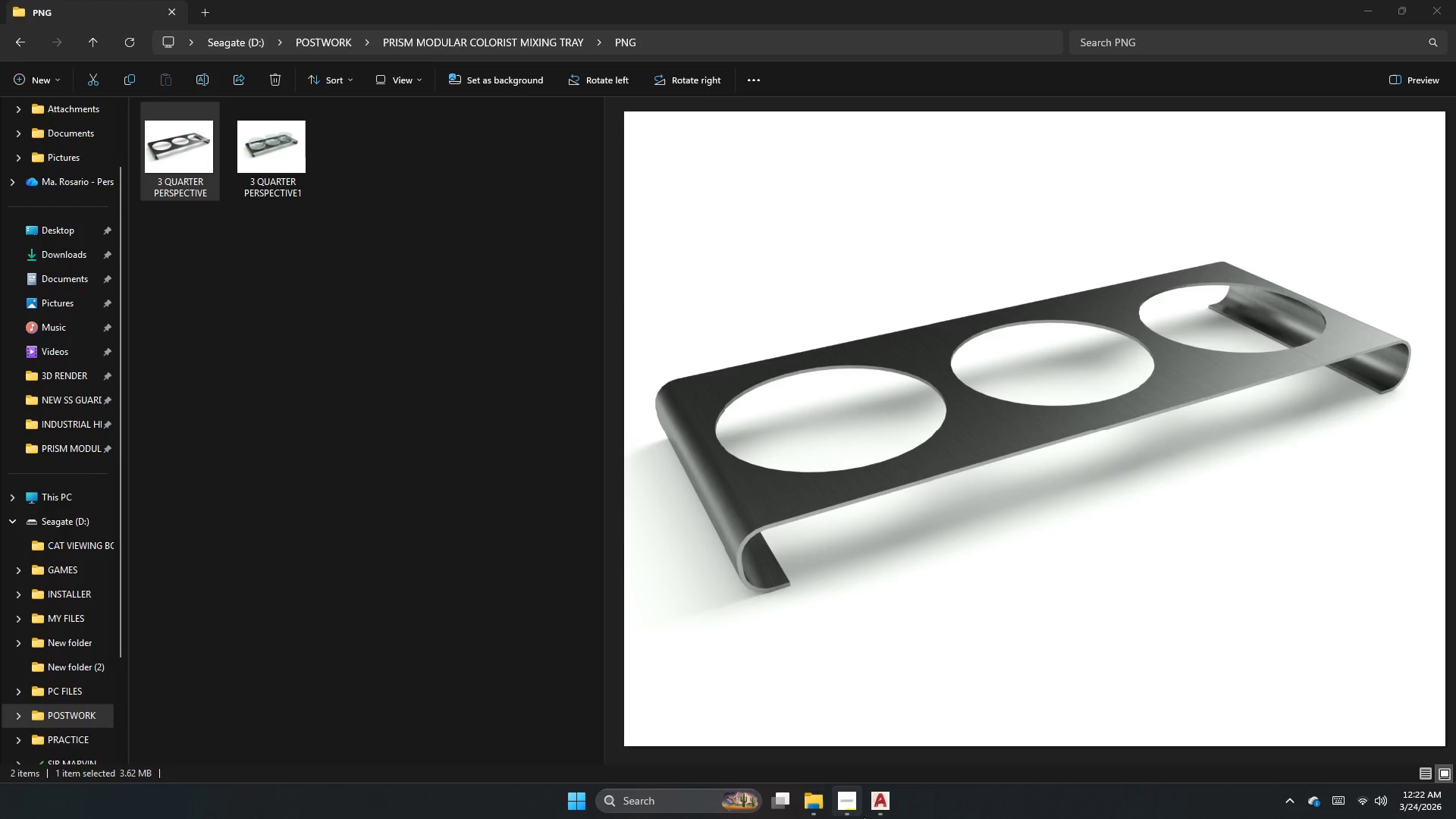 
left_click([886, 799])
 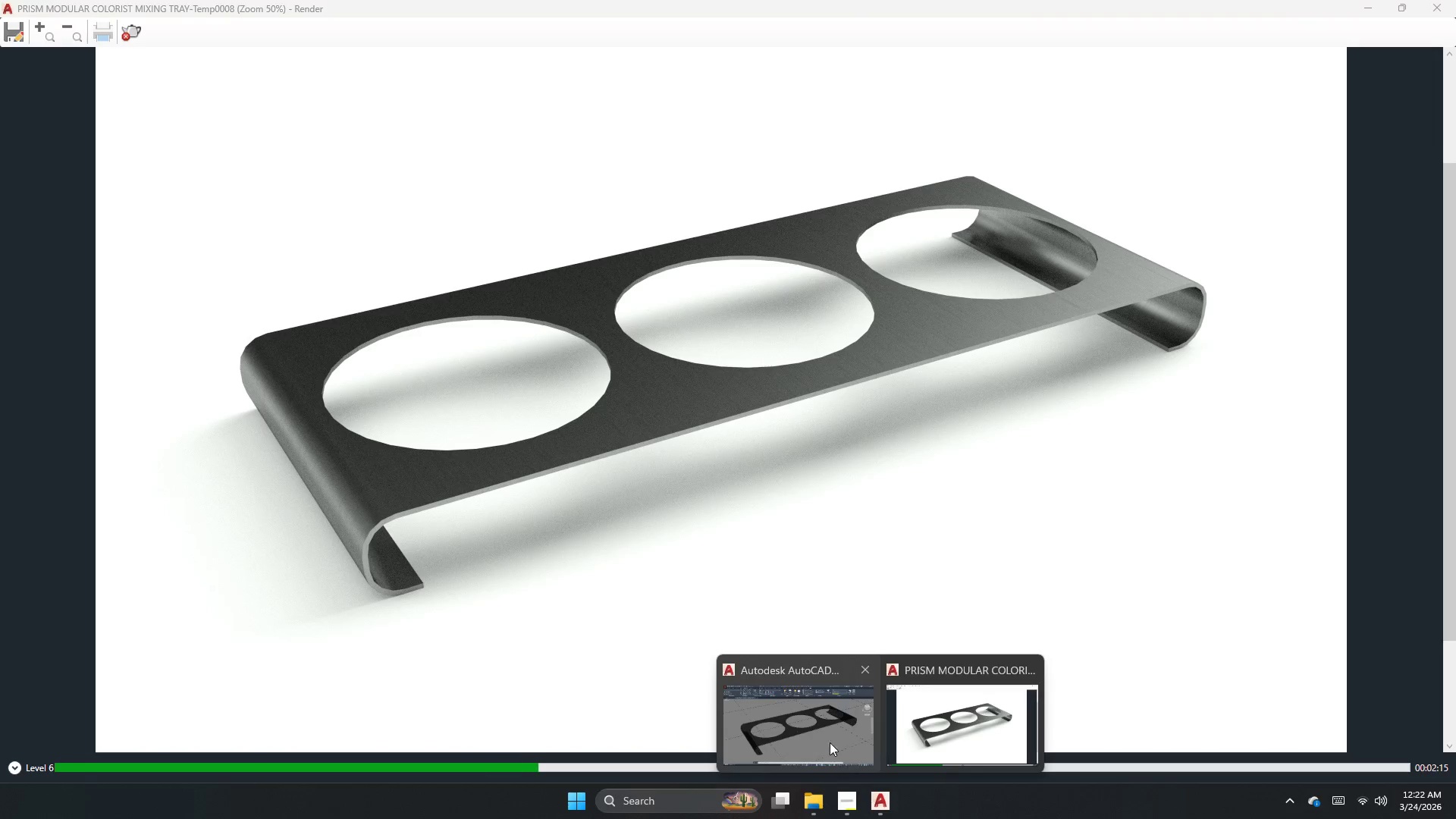 
left_click([830, 737])
 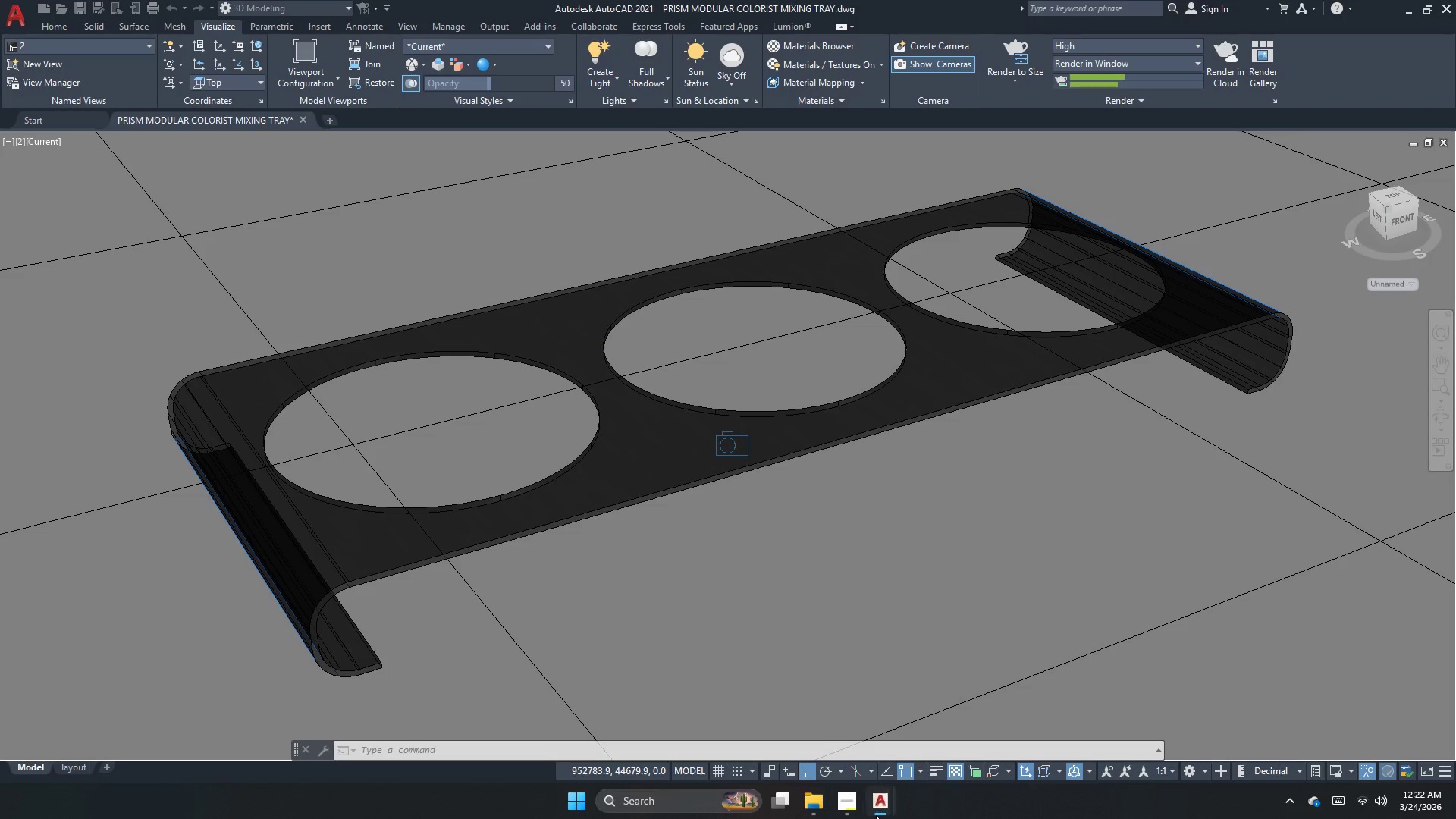 
double_click([981, 723])
 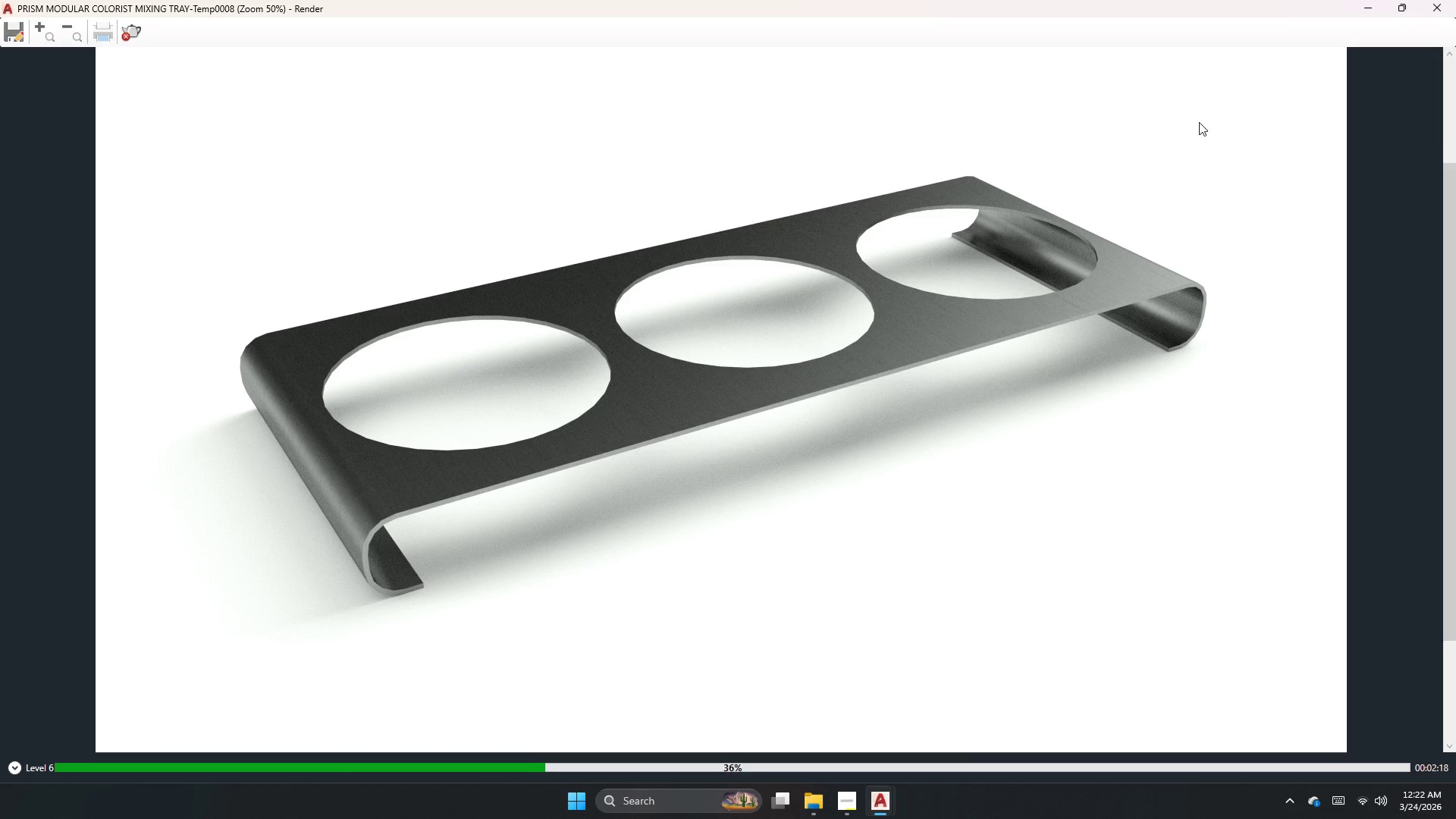 
scroll: coordinate [768, 463], scroll_direction: none, amount: 0.0
 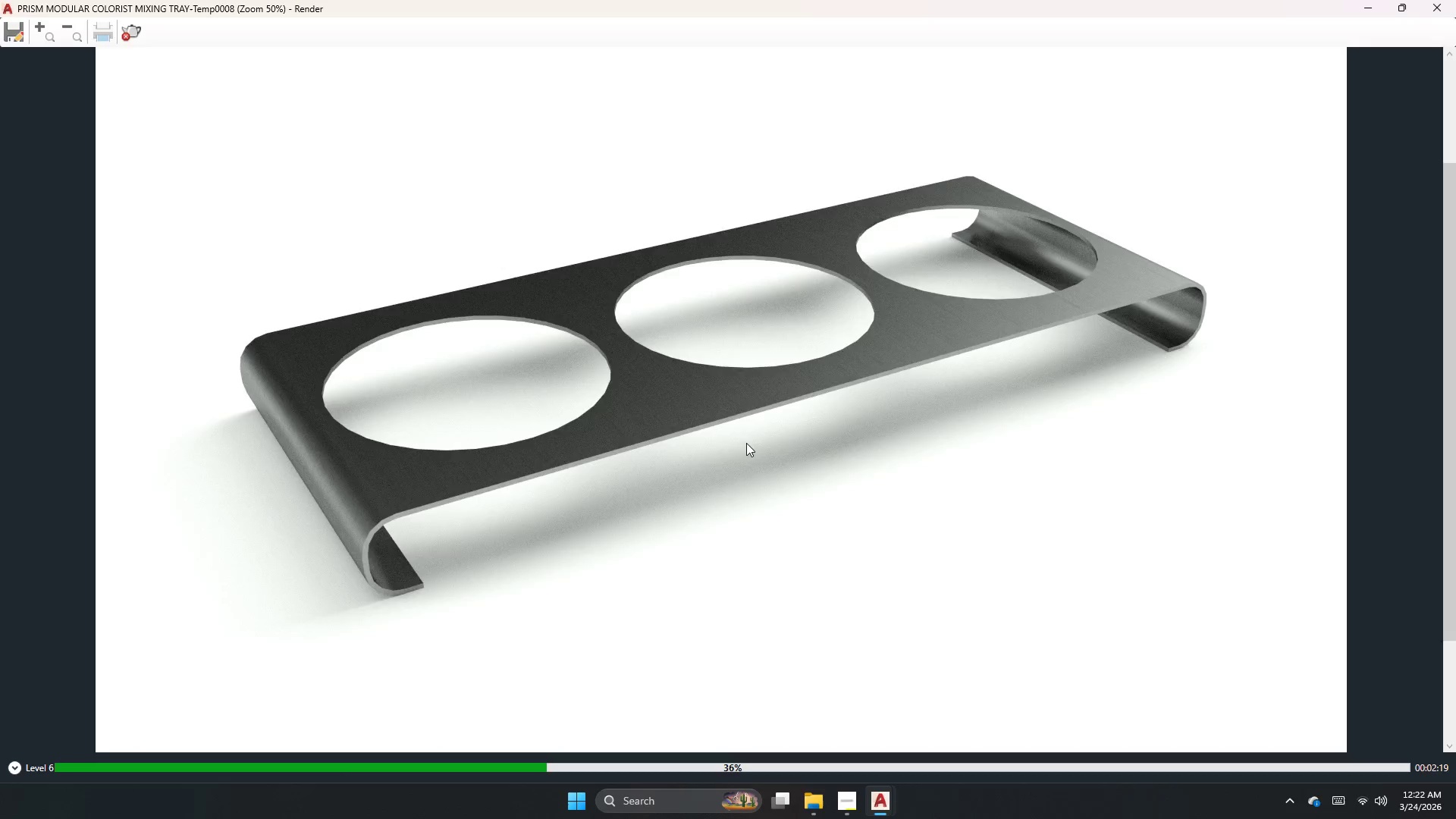 
scroll: coordinate [746, 443], scroll_direction: down, amount: 2.0
 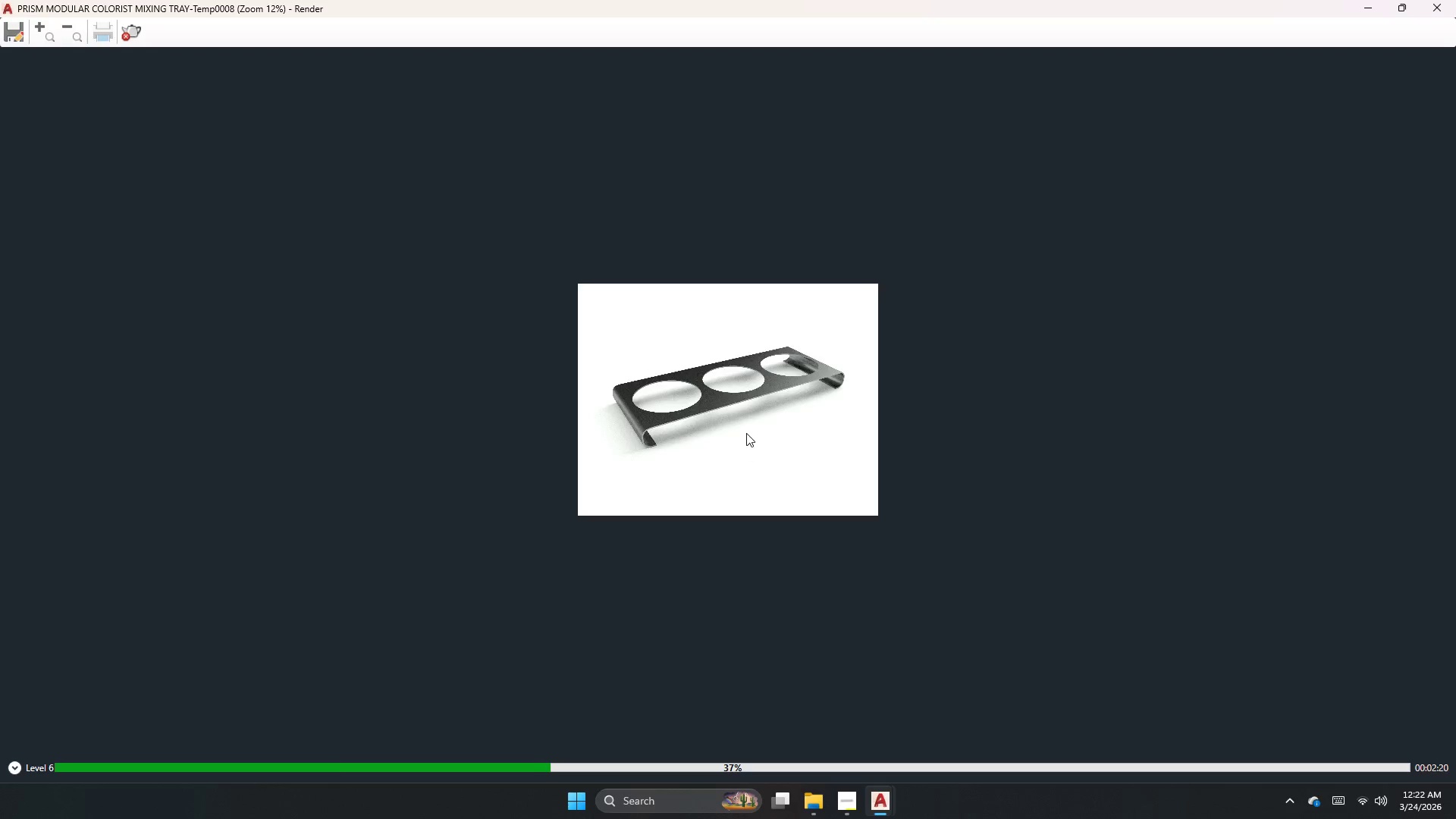 
scroll: coordinate [746, 433], scroll_direction: up, amount: 1.0
 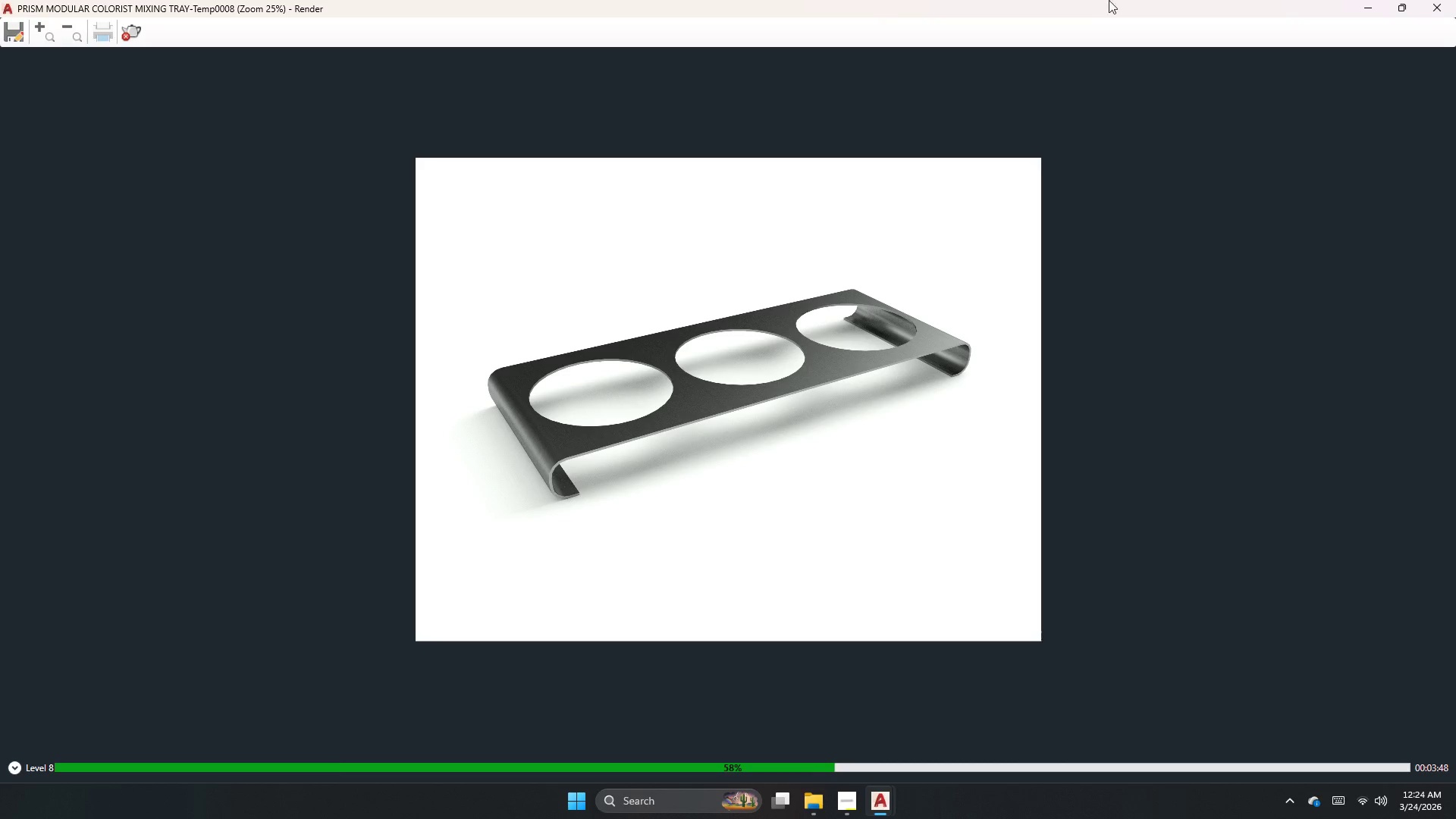 
wait(93.43)
 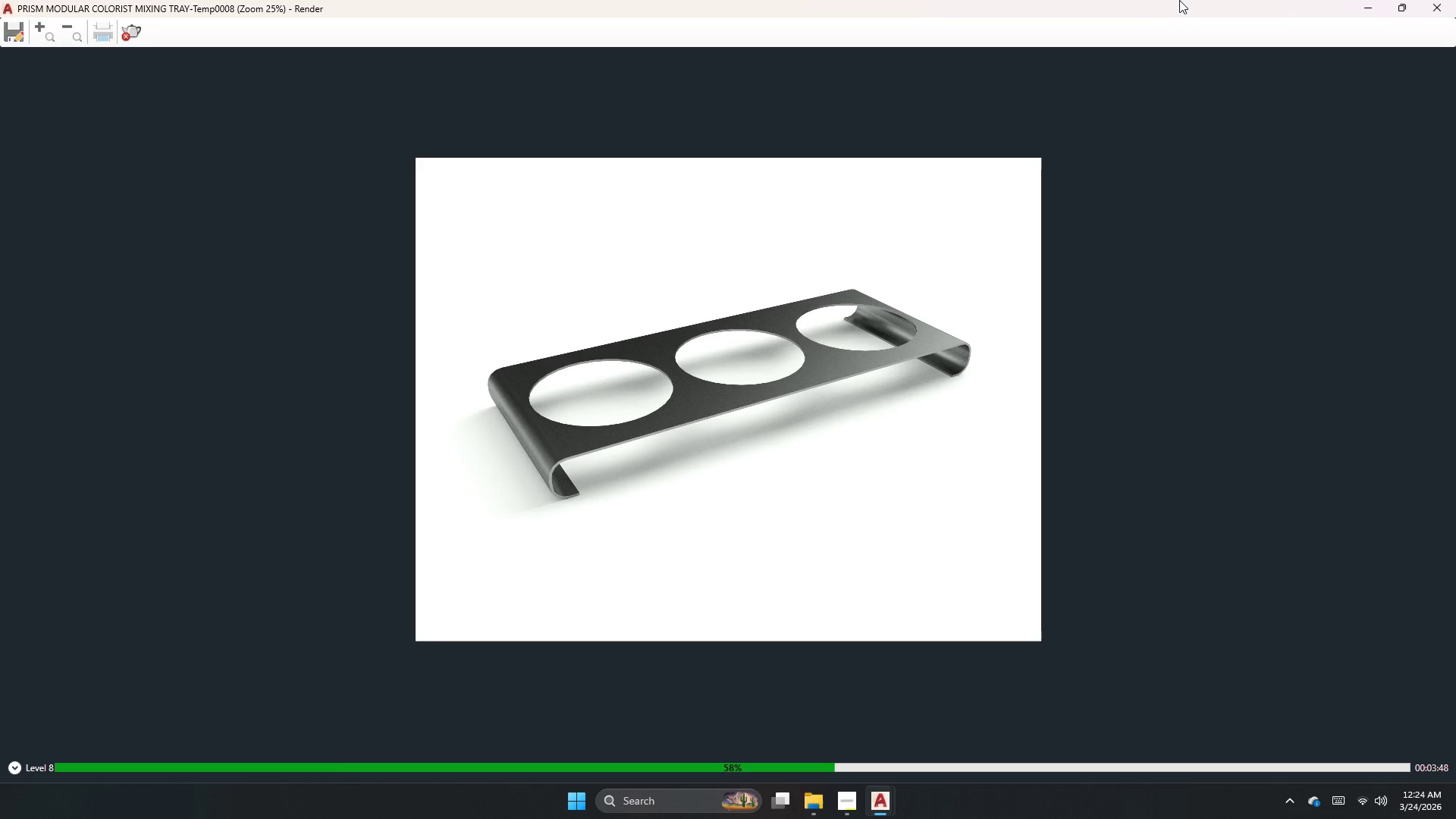 
hold_key(key=Space, duration=0.45)
 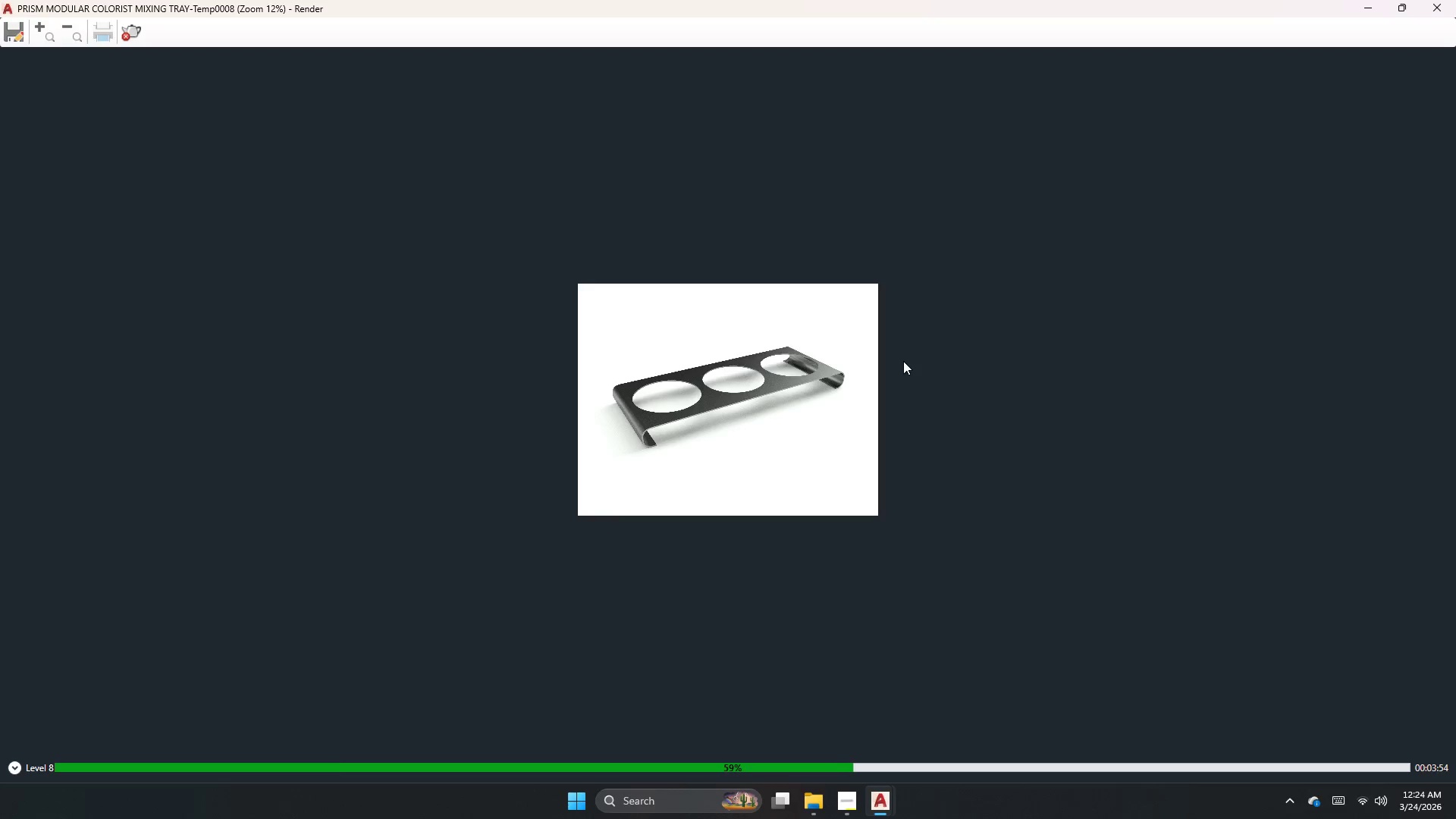 
key(Space)
 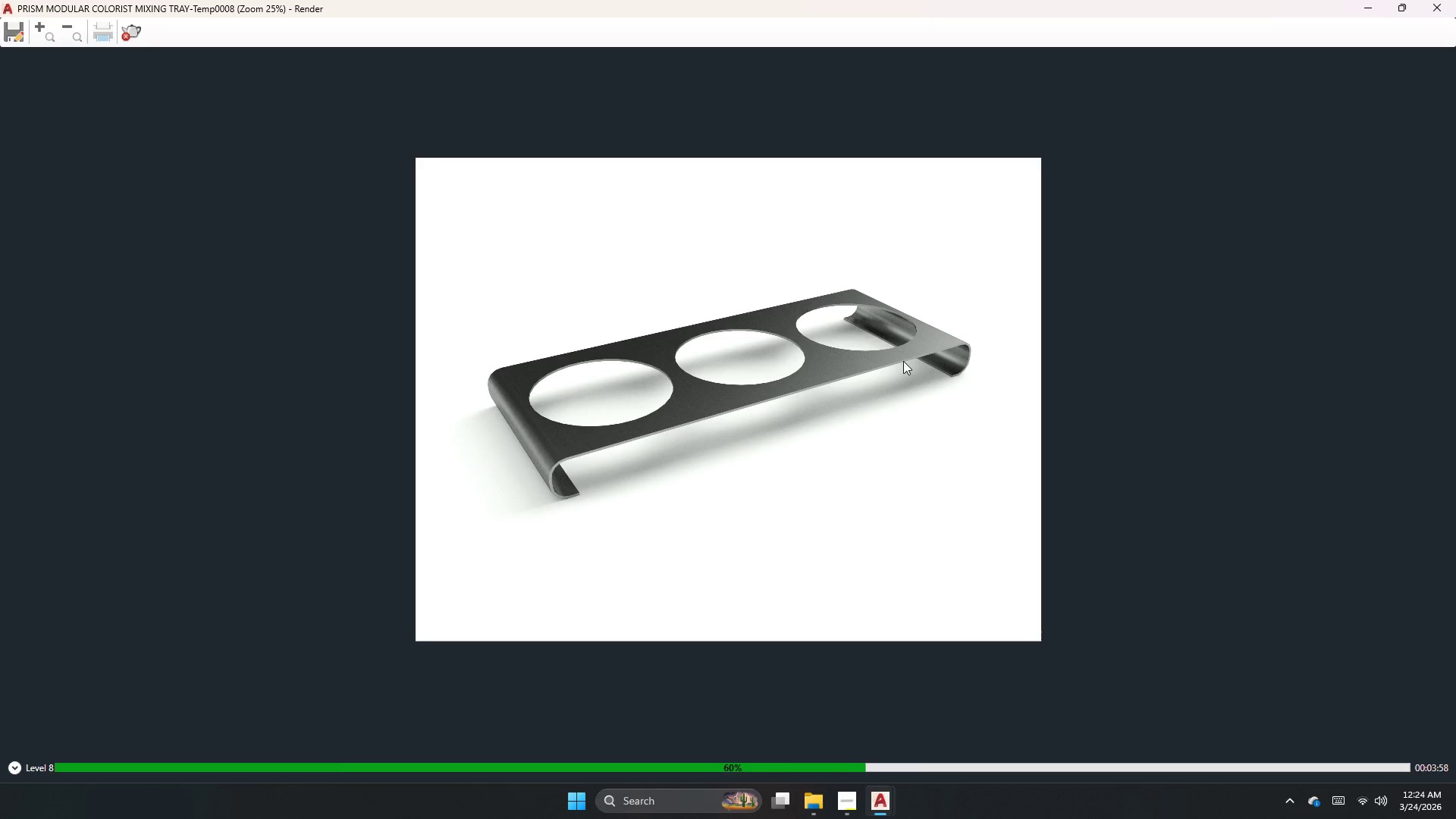 
scroll: coordinate [903, 361], scroll_direction: none, amount: 0.0
 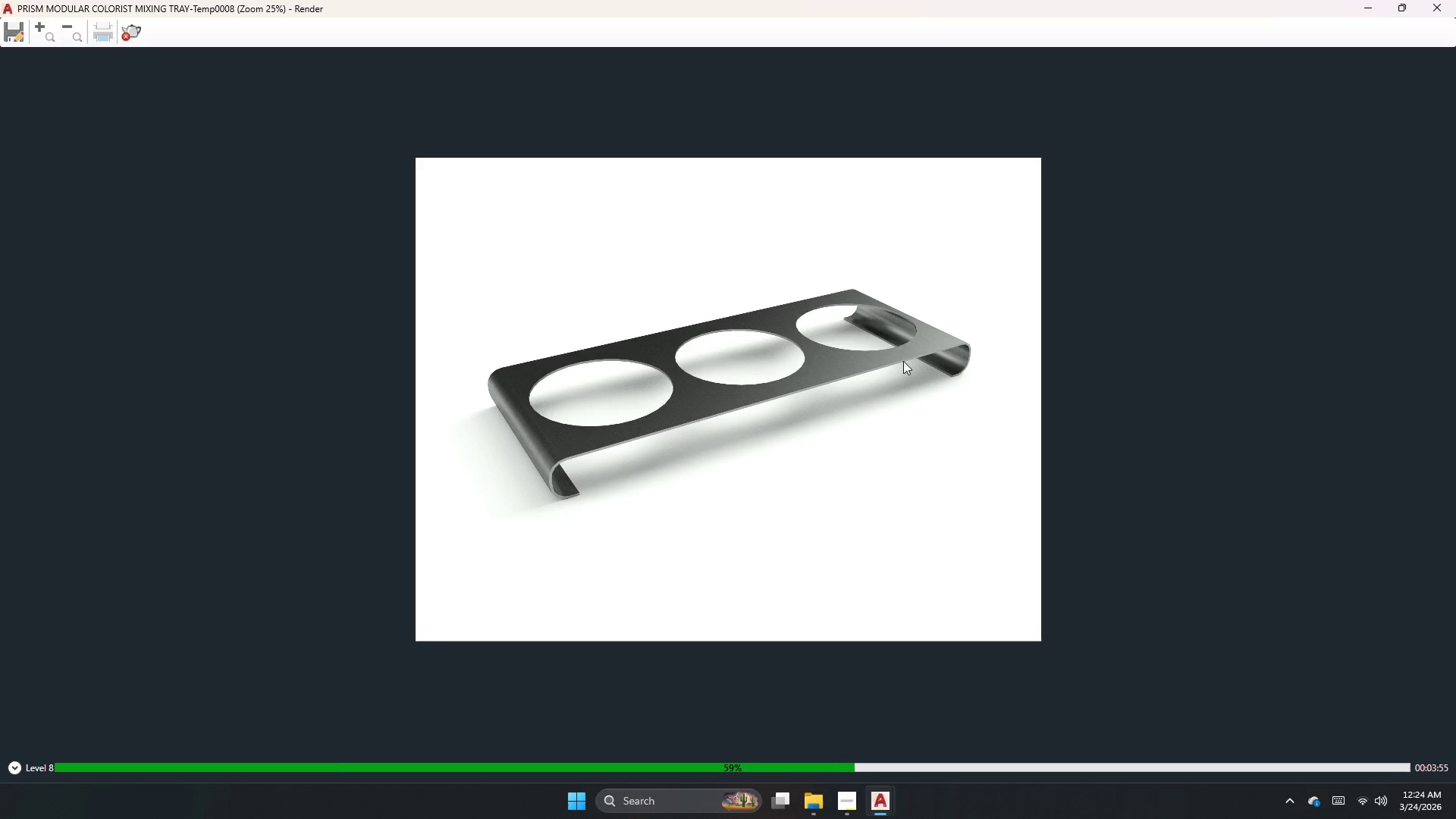 
wait(8.23)
 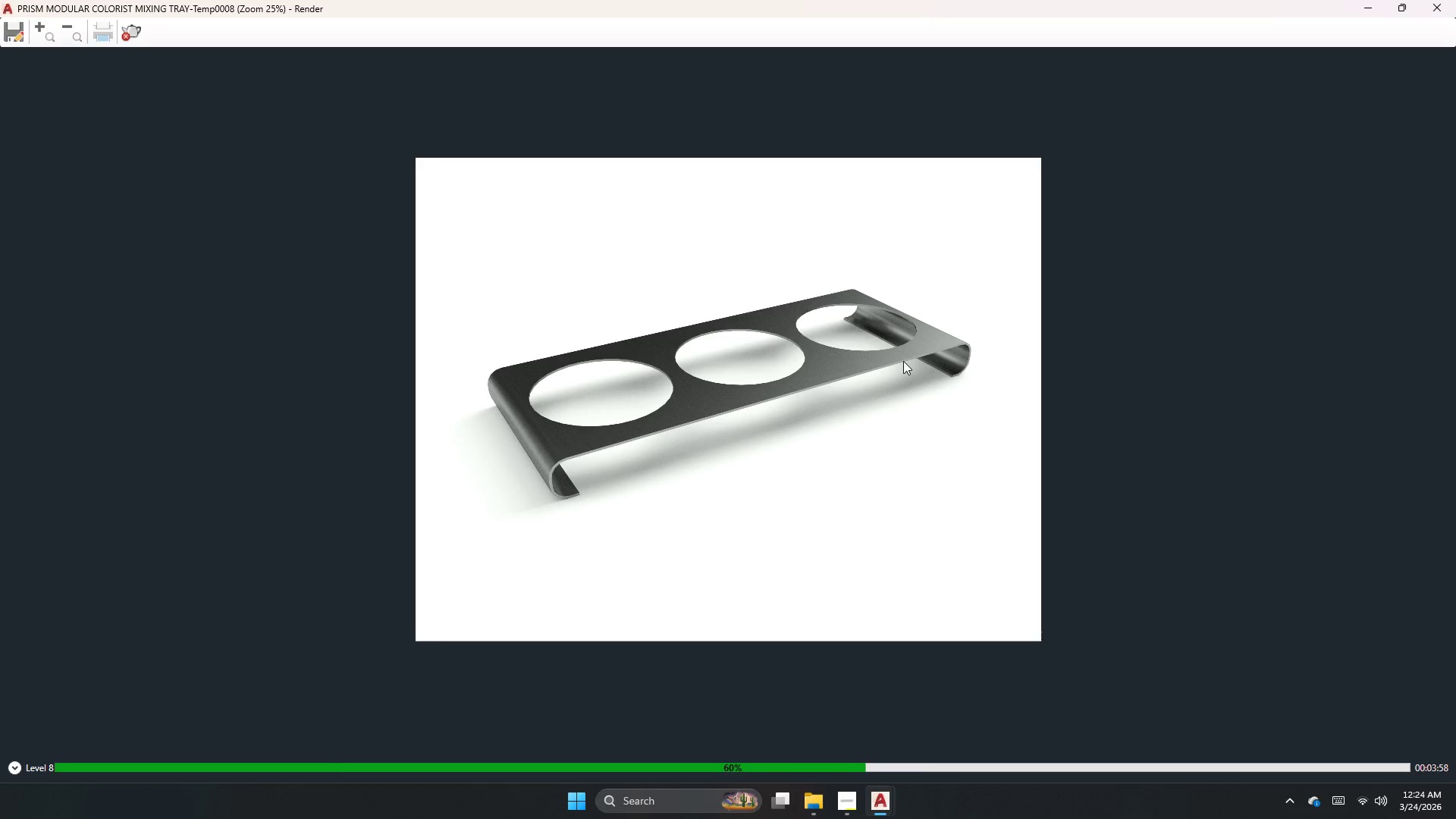 
scroll: coordinate [815, 500], scroll_direction: down, amount: 1.0
 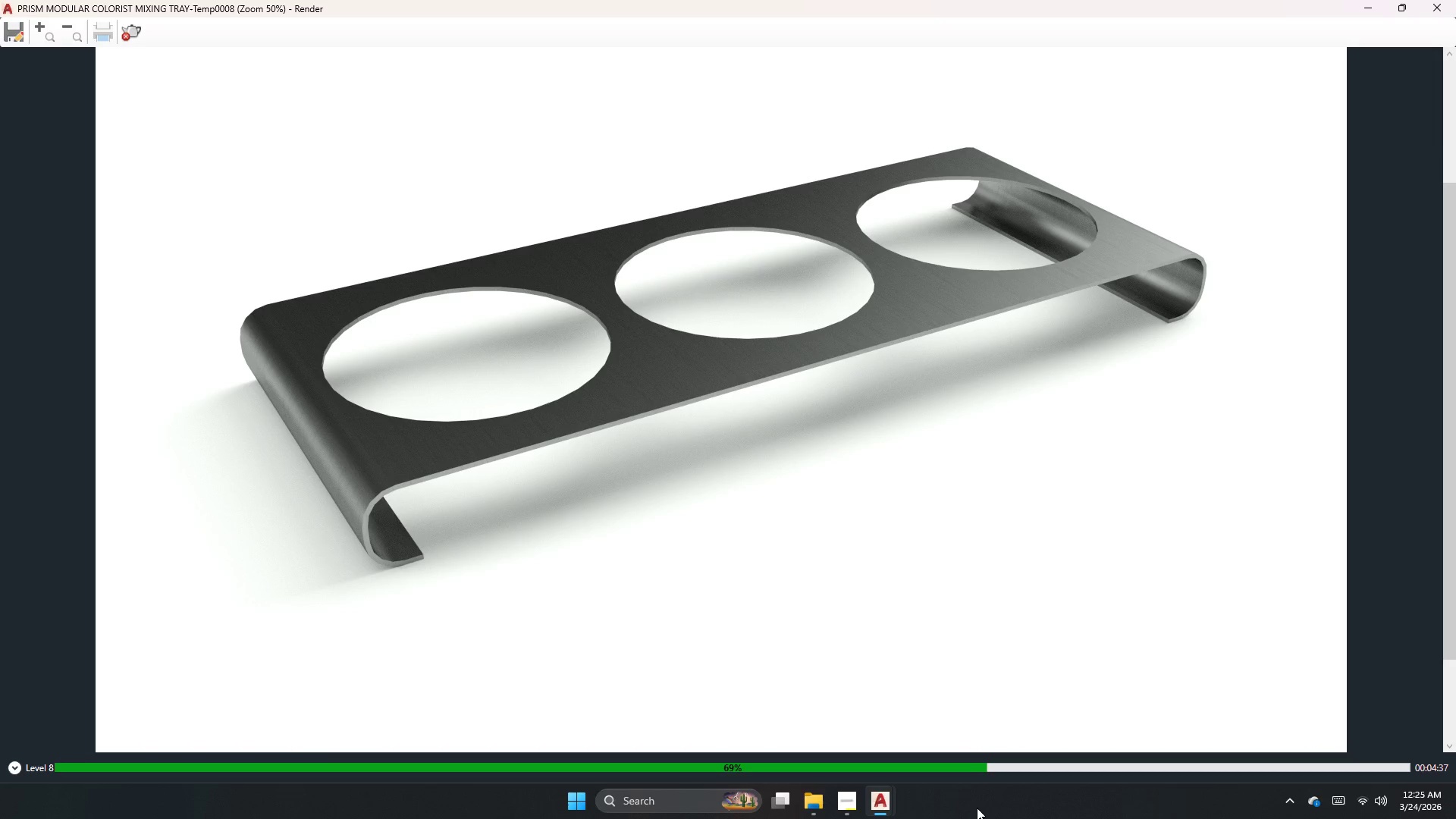 
wait(36.93)
 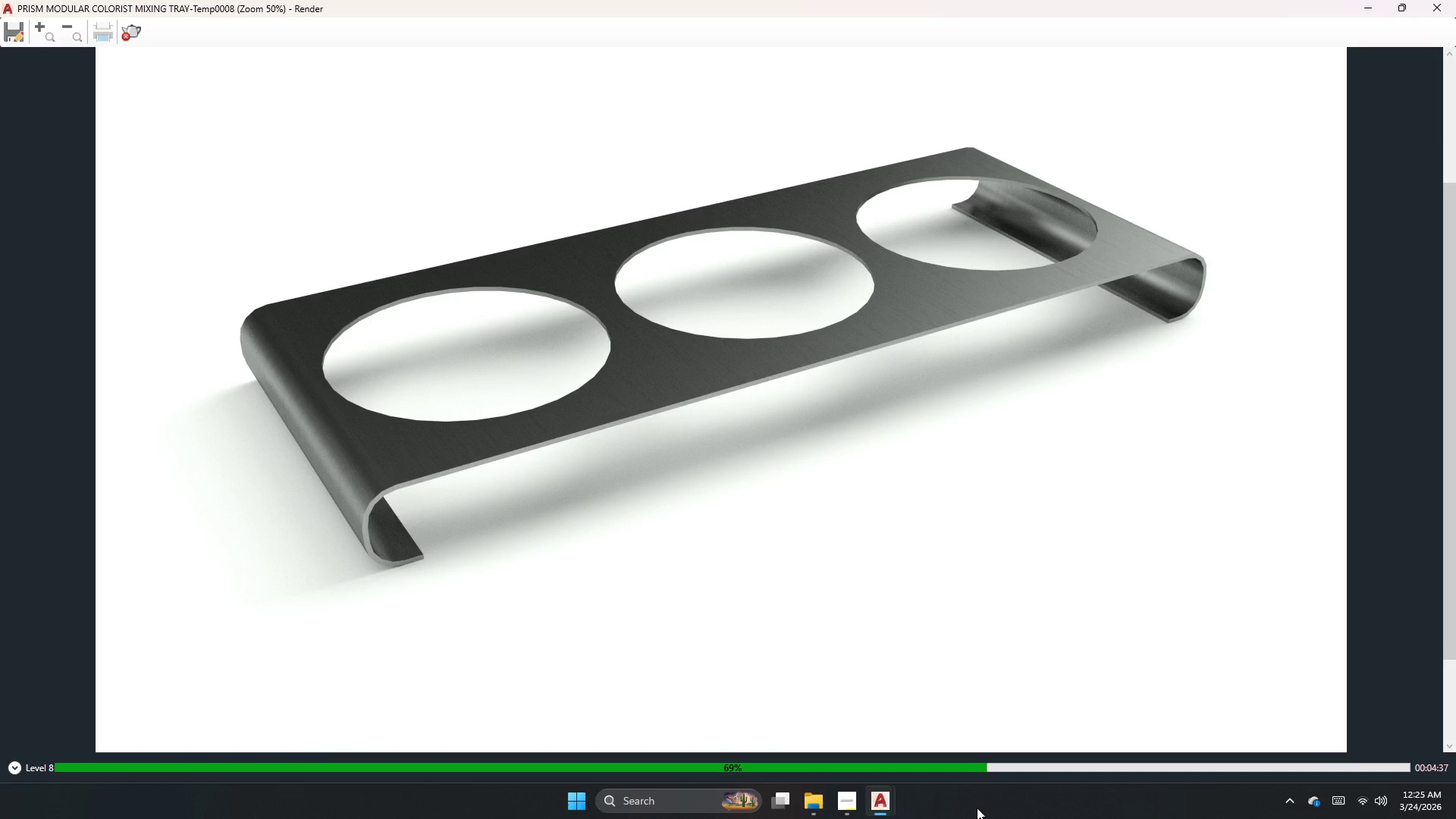 
scroll: coordinate [958, 544], scroll_direction: down, amount: 3.0
 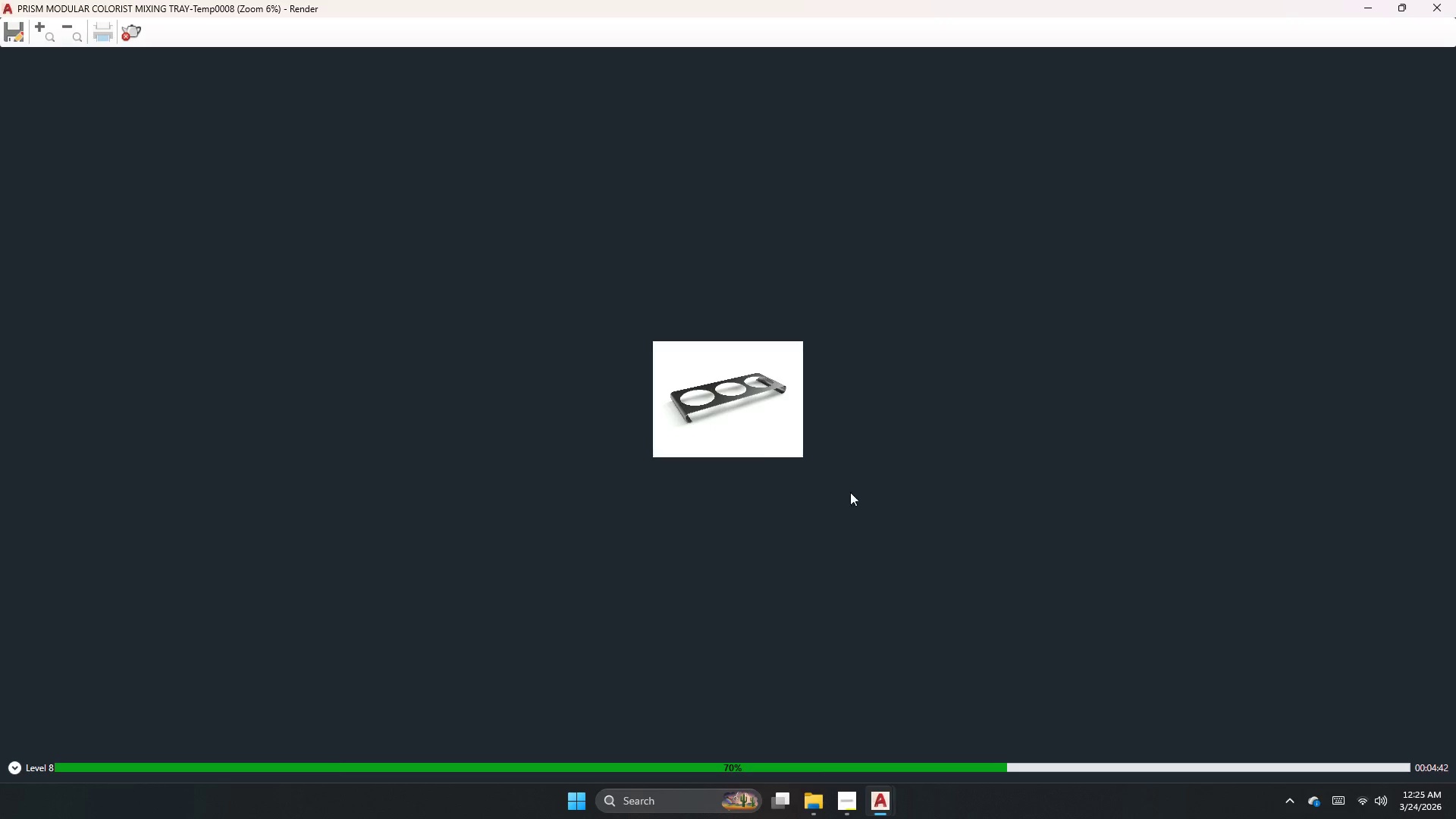 
scroll: coordinate [757, 390], scroll_direction: up, amount: 6.0
 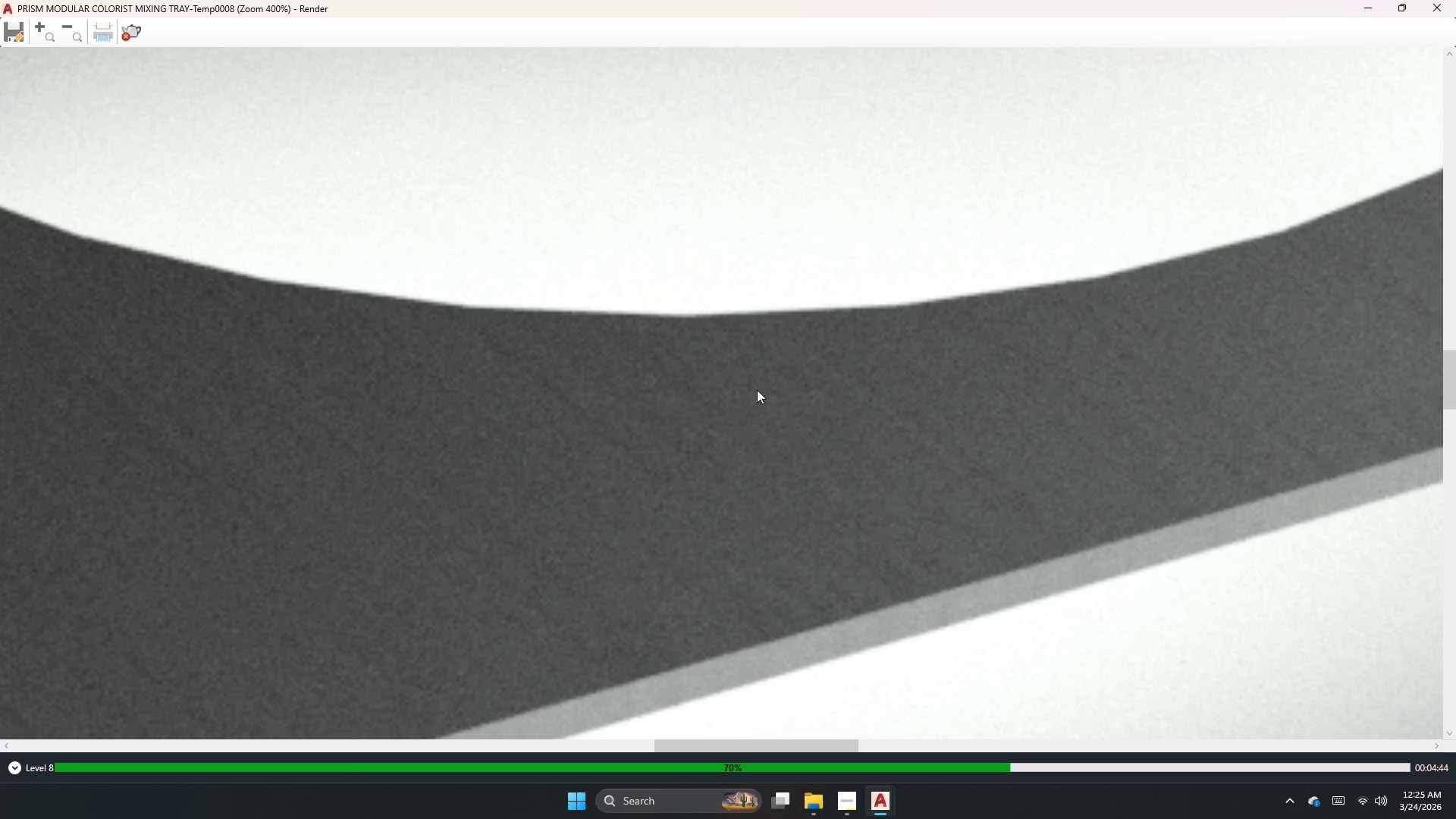 
scroll: coordinate [756, 410], scroll_direction: down, amount: 2.0
 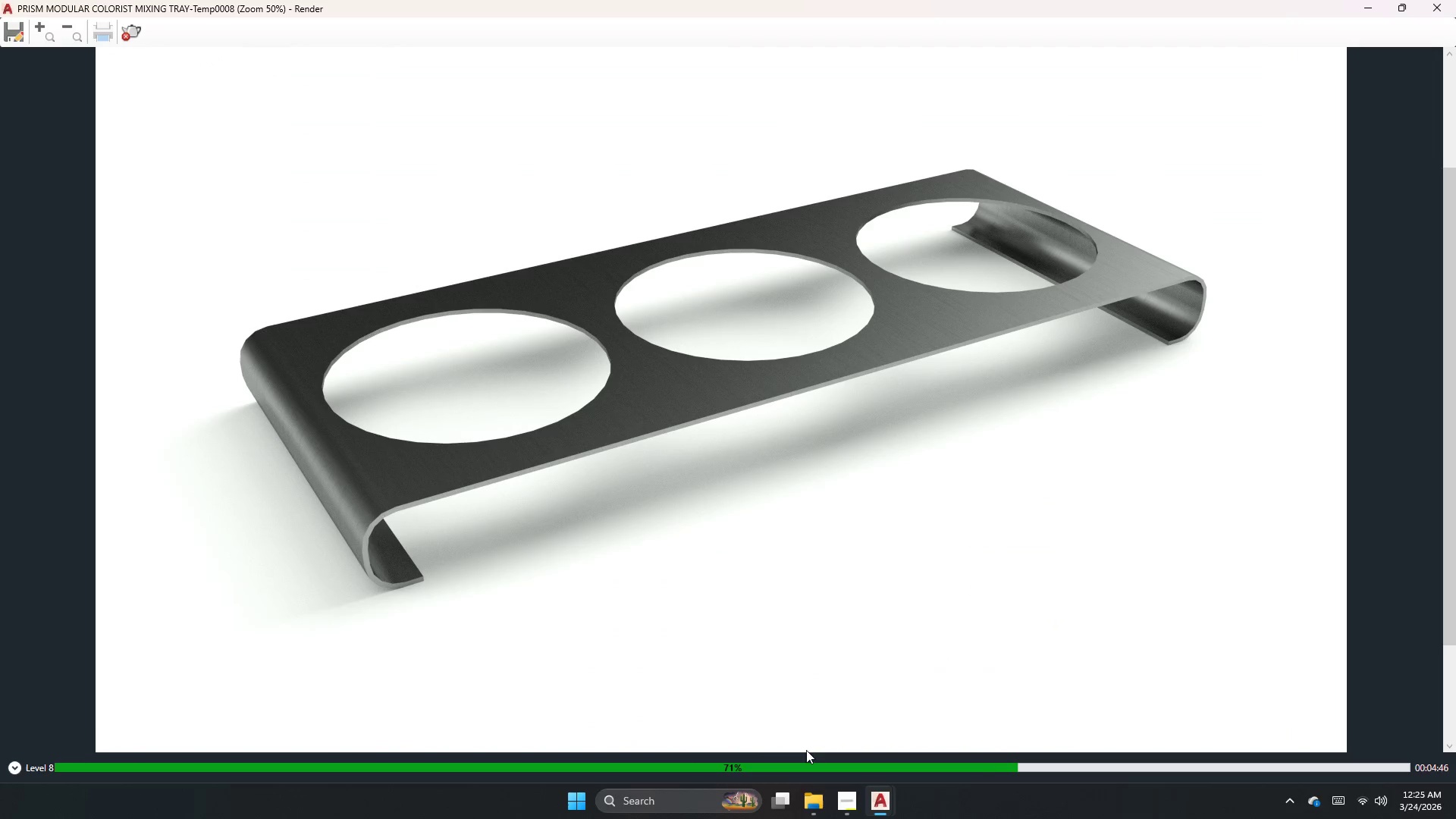 
left_click([839, 807])